 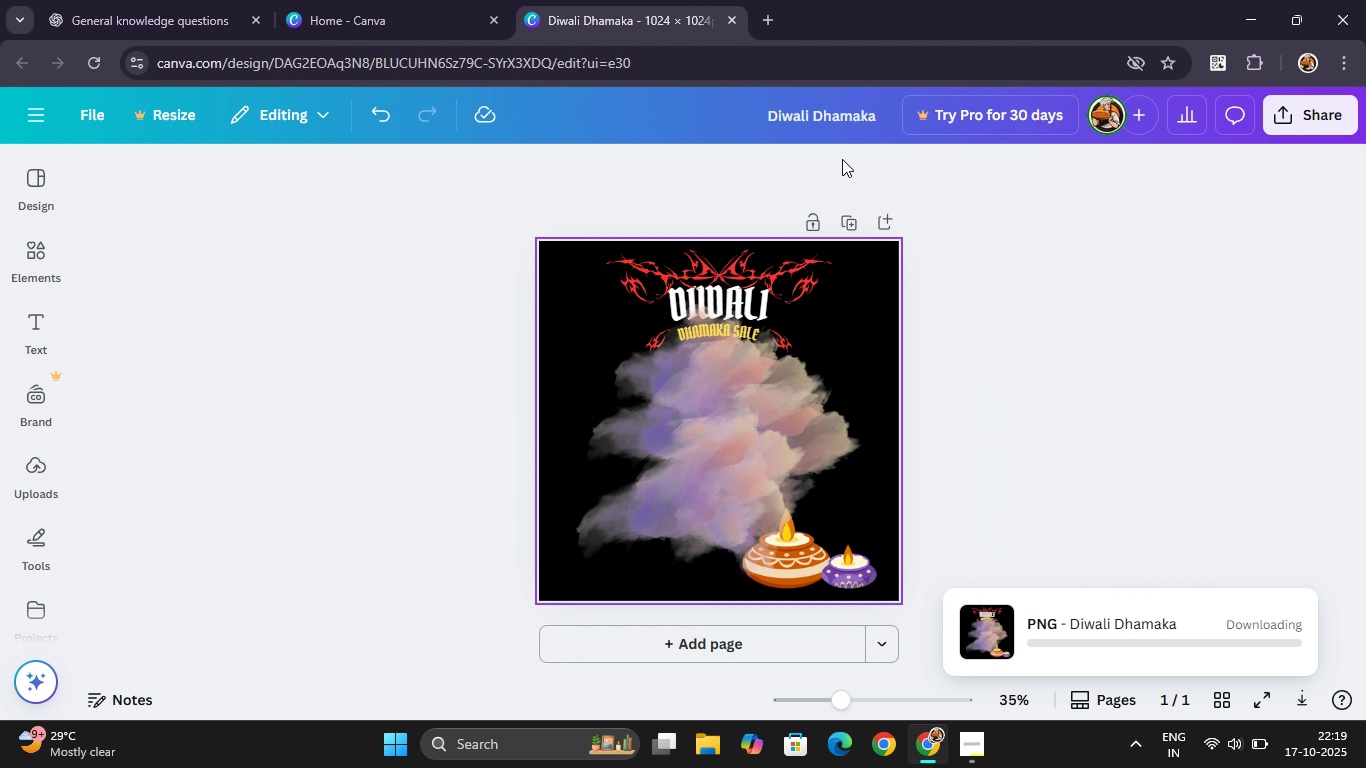 
left_click([772, 16])
 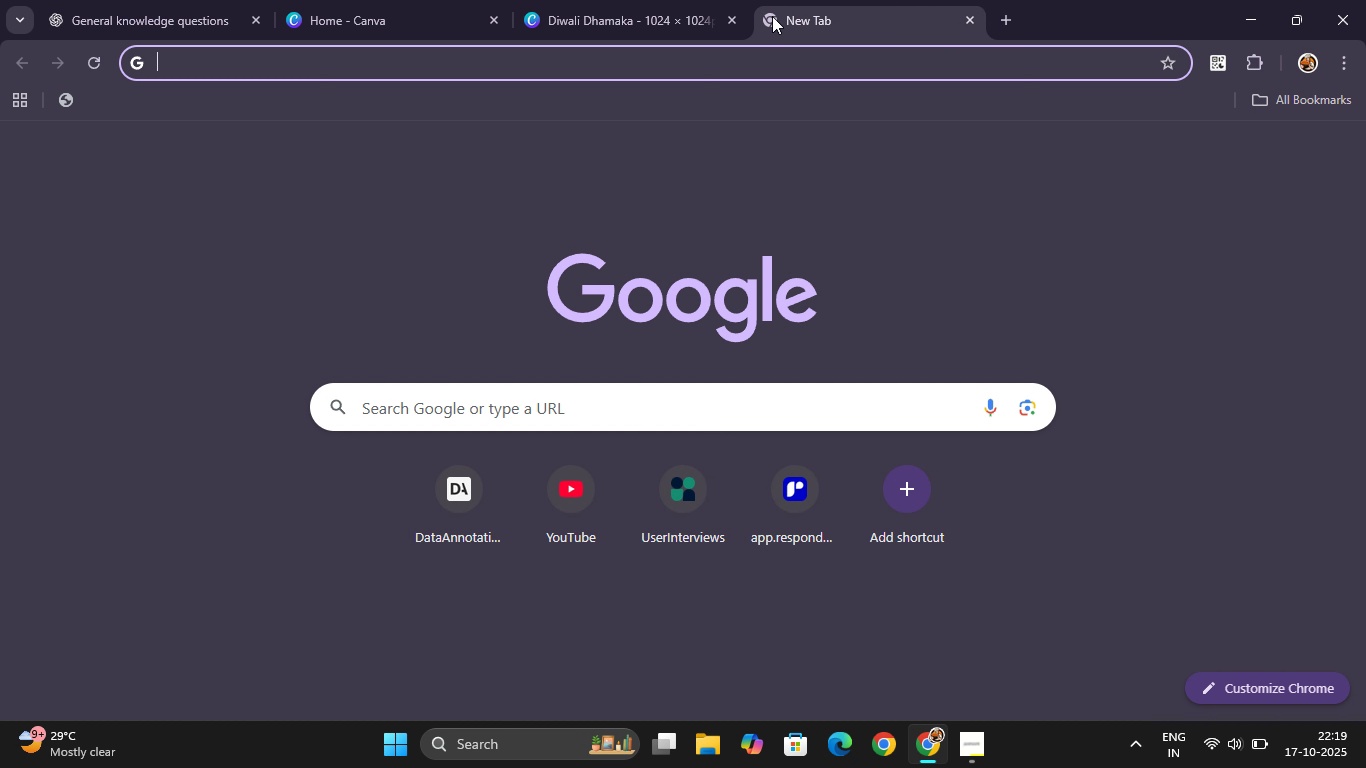 
type(gemini)
 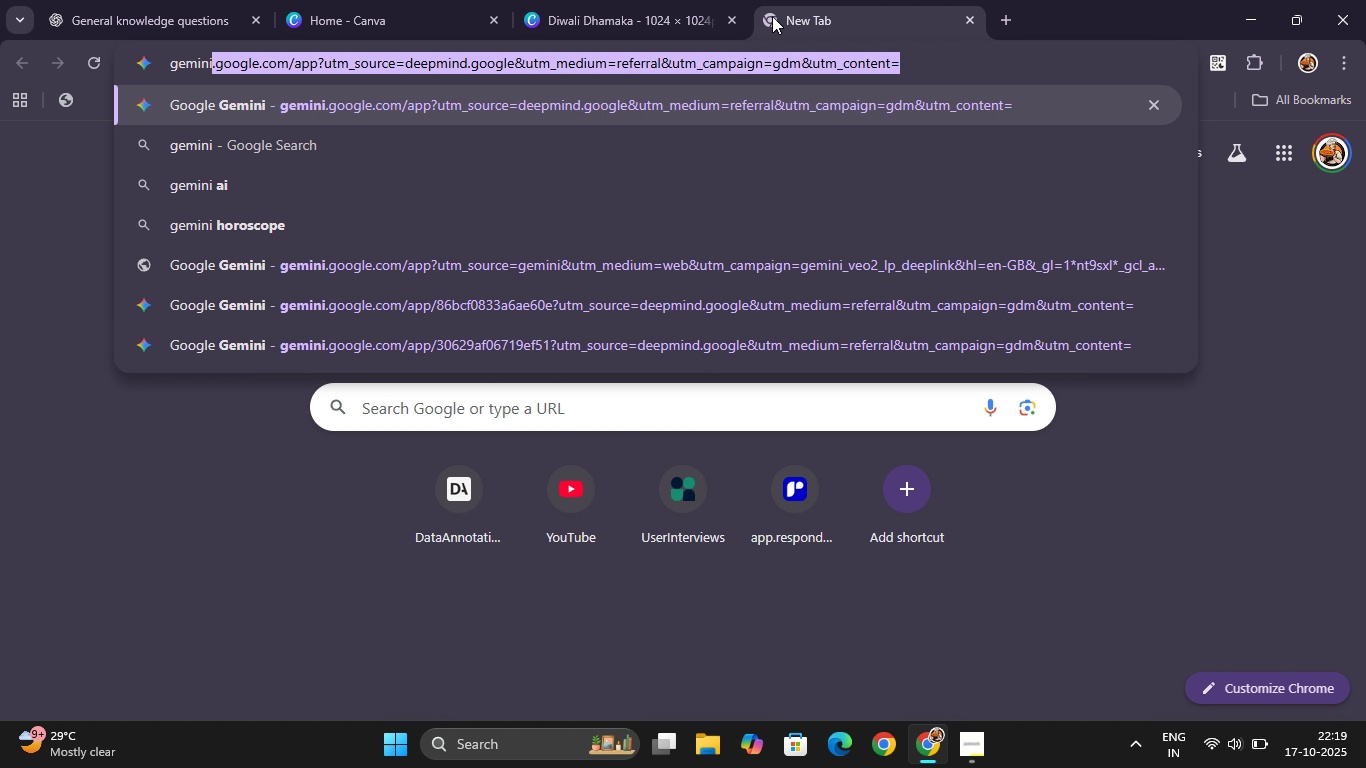 
key(Enter)
 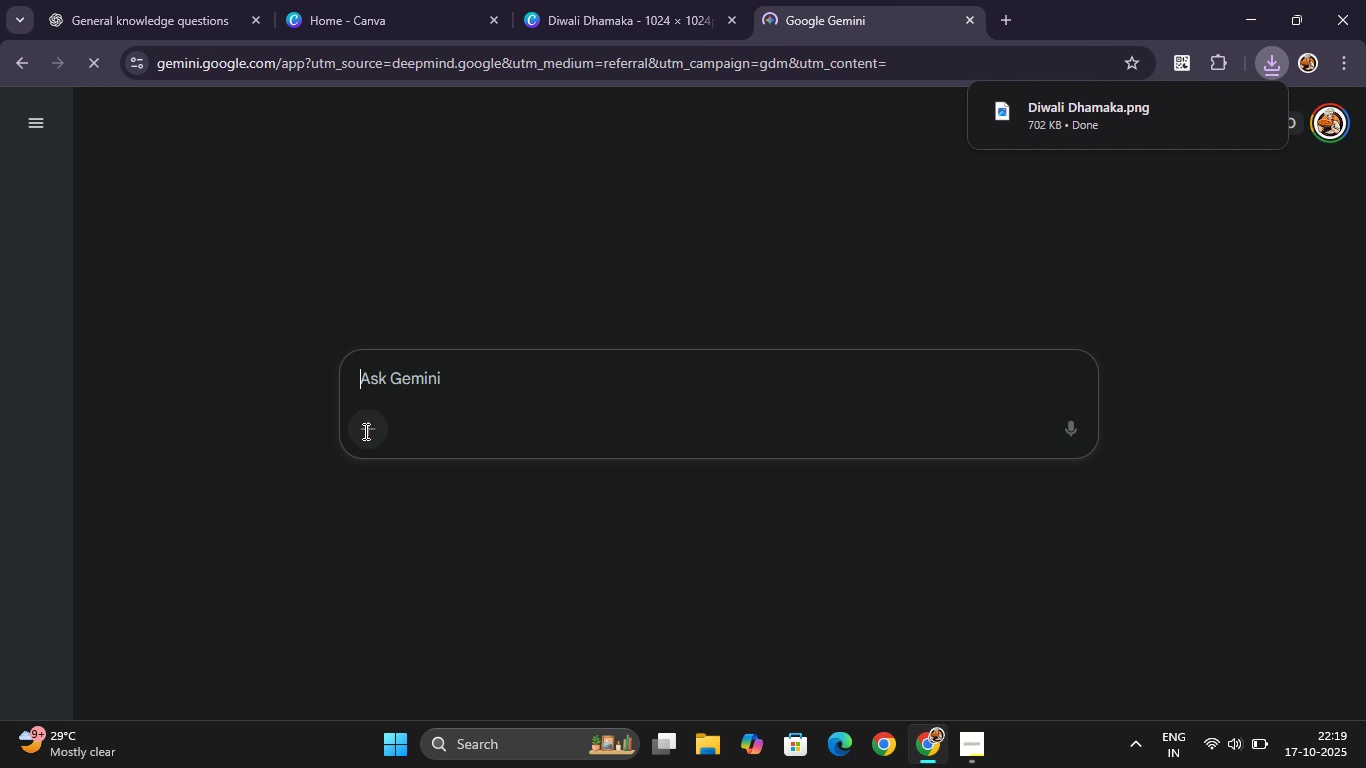 
wait(7.52)
 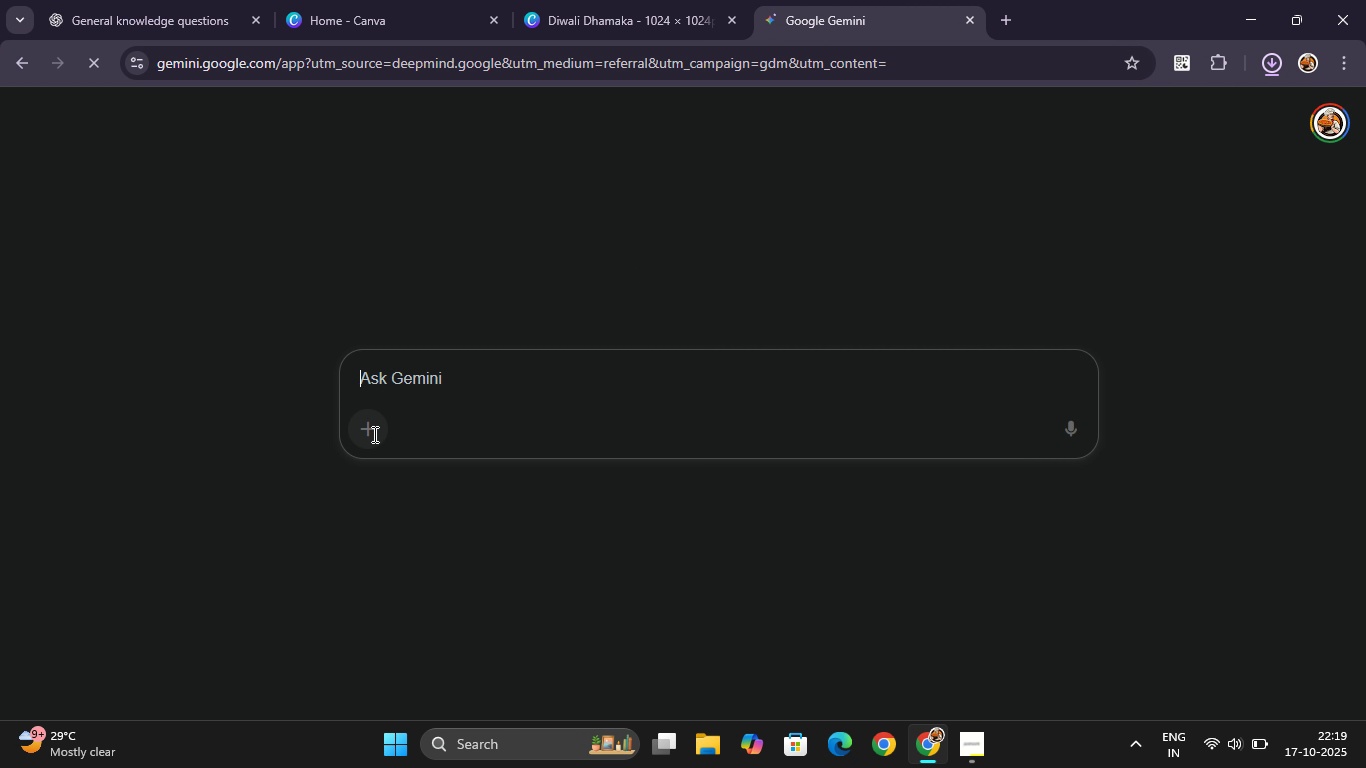 
left_click_drag(start_coordinate=[1080, 102], to_coordinate=[620, 367])
 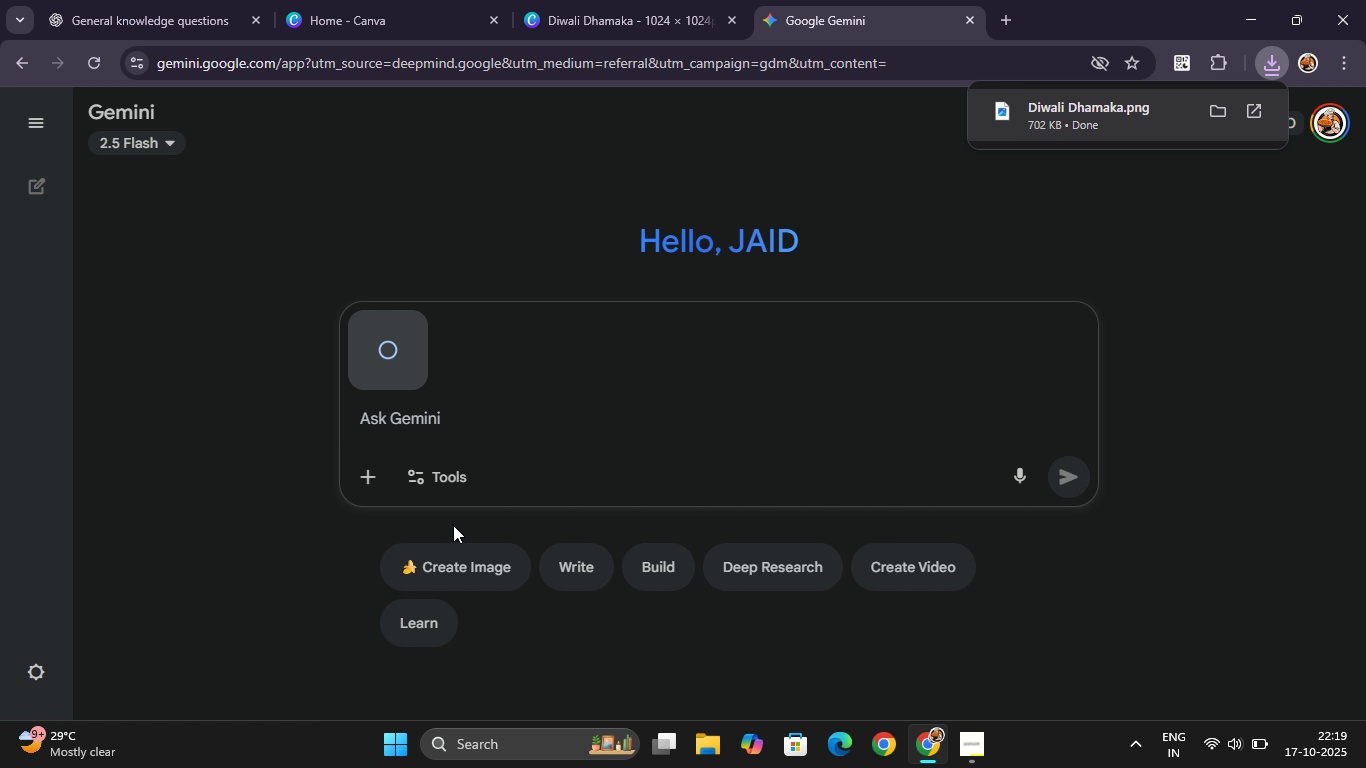 
left_click([467, 562])
 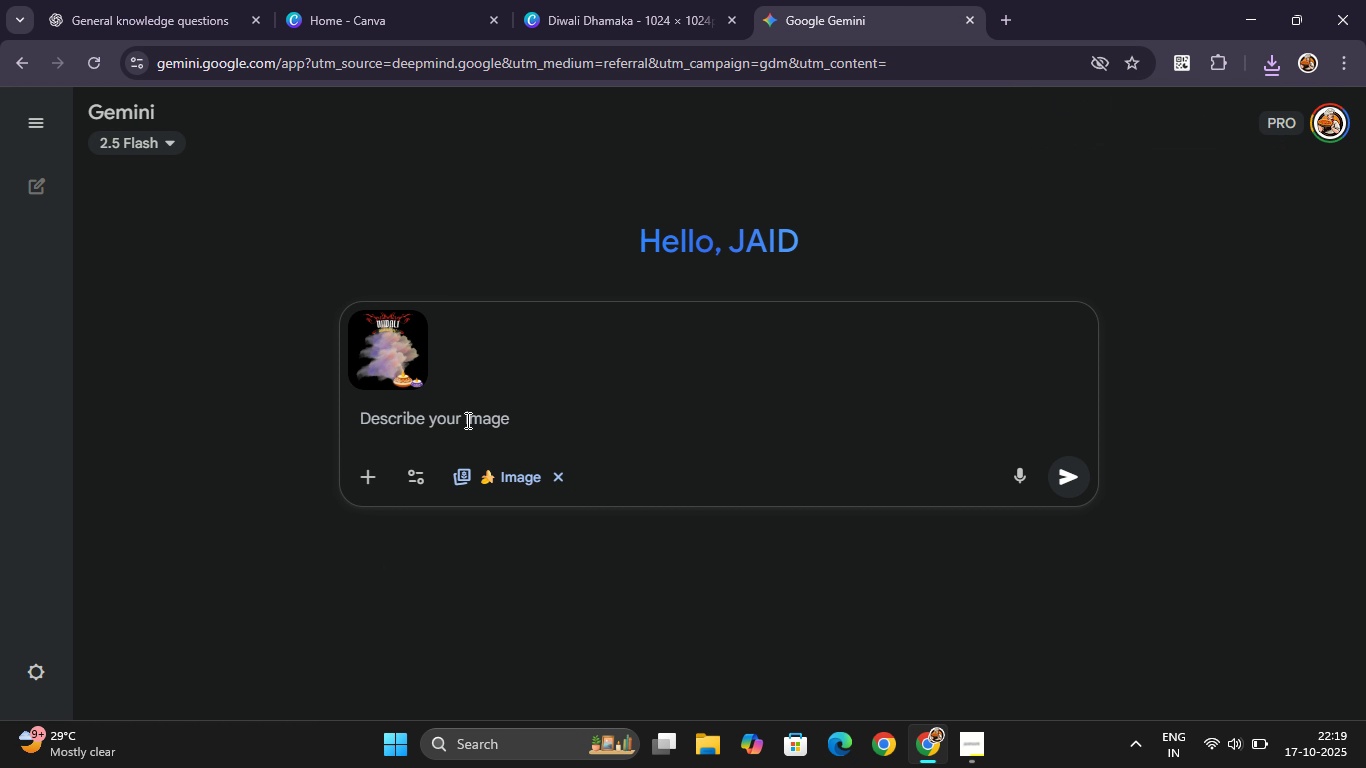 
left_click([466, 420])
 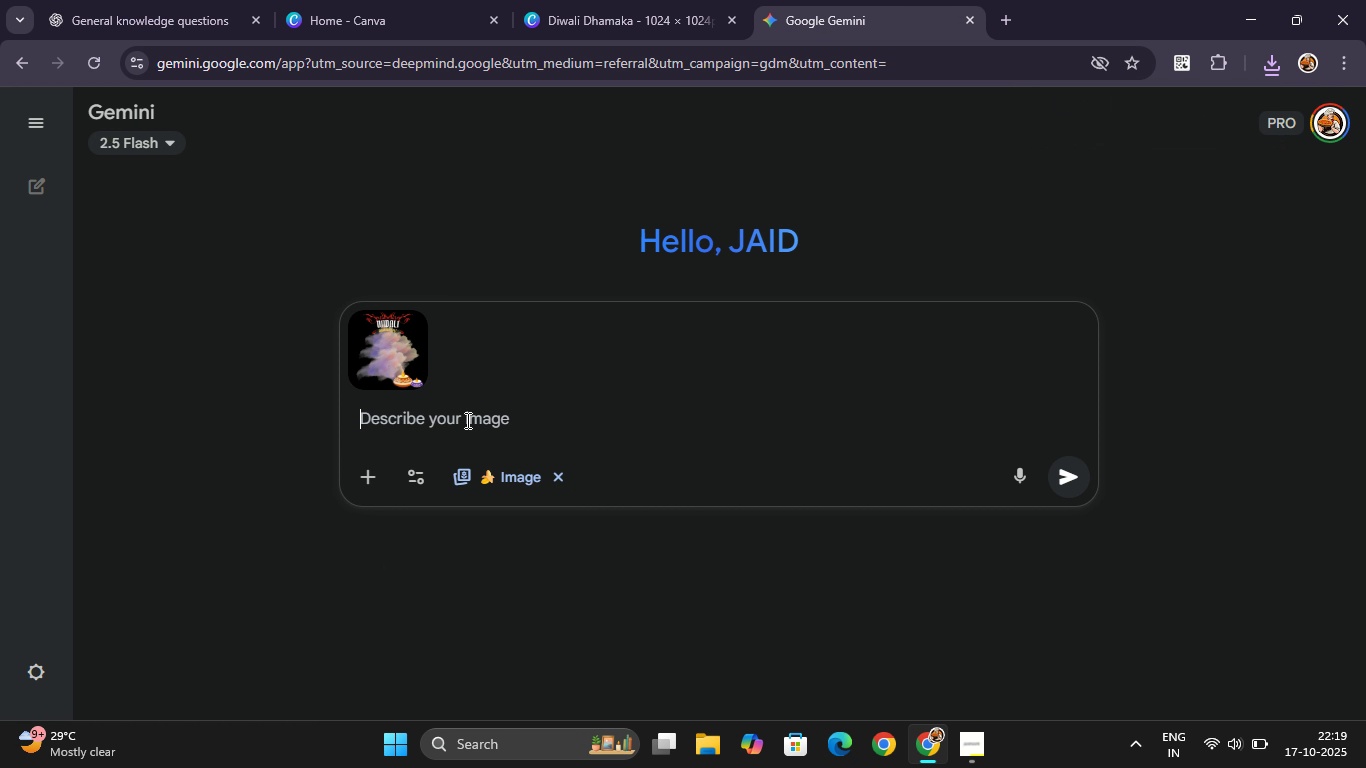 
type(this is a promotional s)
key(Backspace)
type(seasonal sale poster, add some text details such as 50 )
key(Backspace)
type(% off, special offer.)
 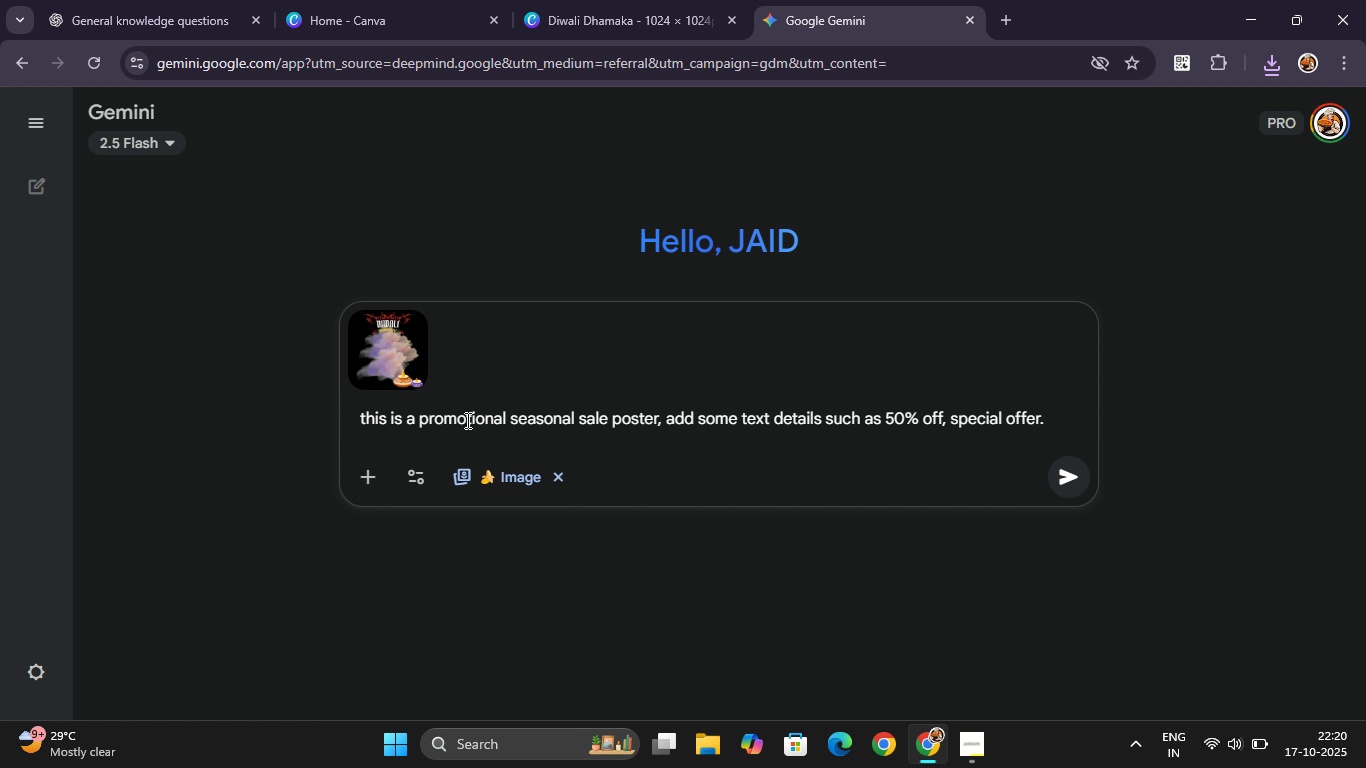 
key(Shift+Enter)
 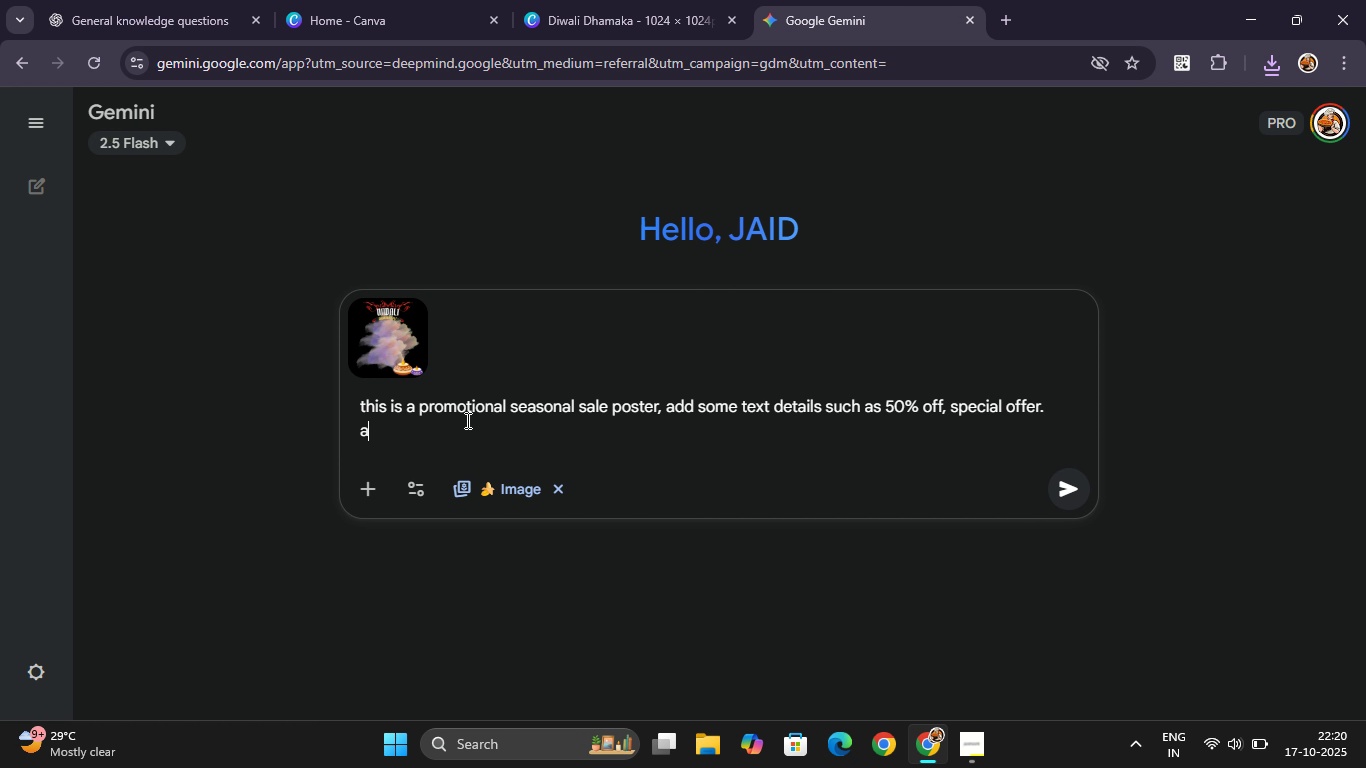 
type(and ennhance the )
 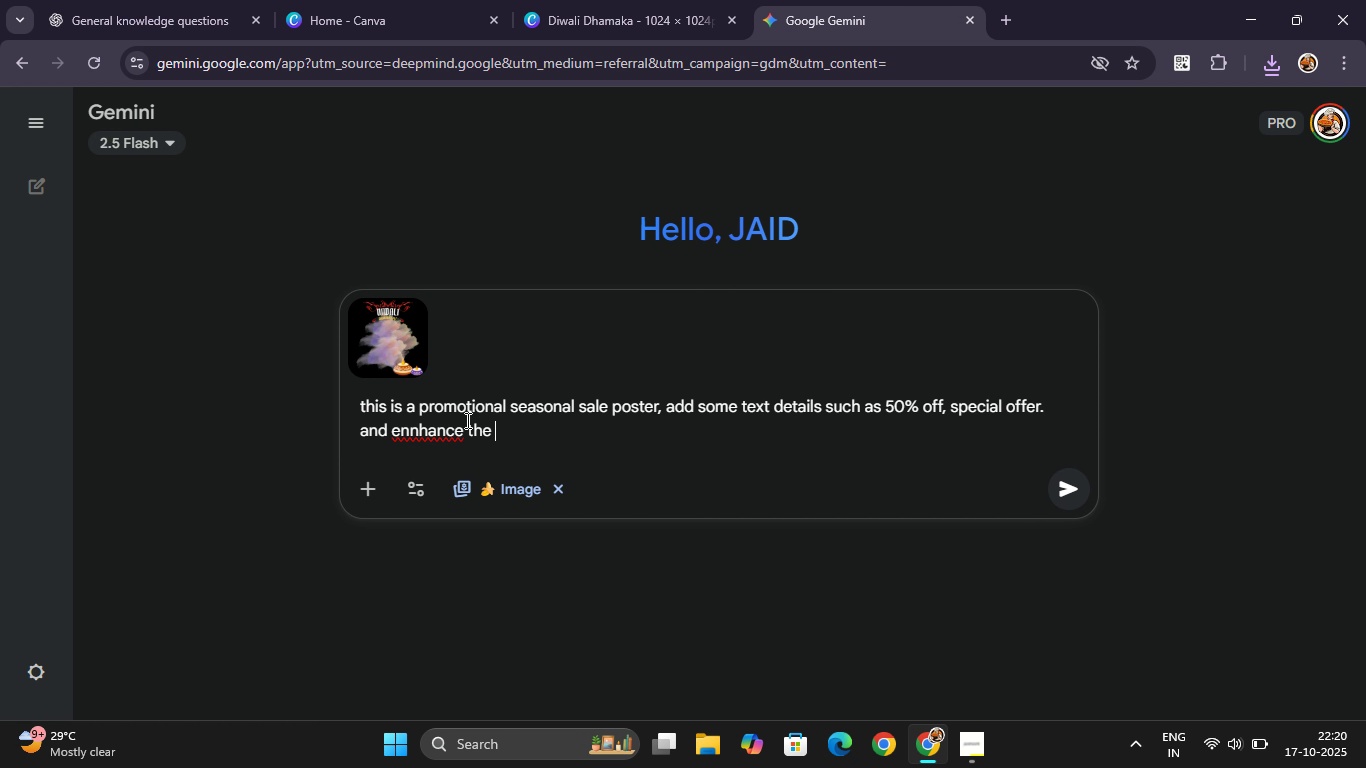 
hold_key(key=ArrowLeft, duration=0.34)
 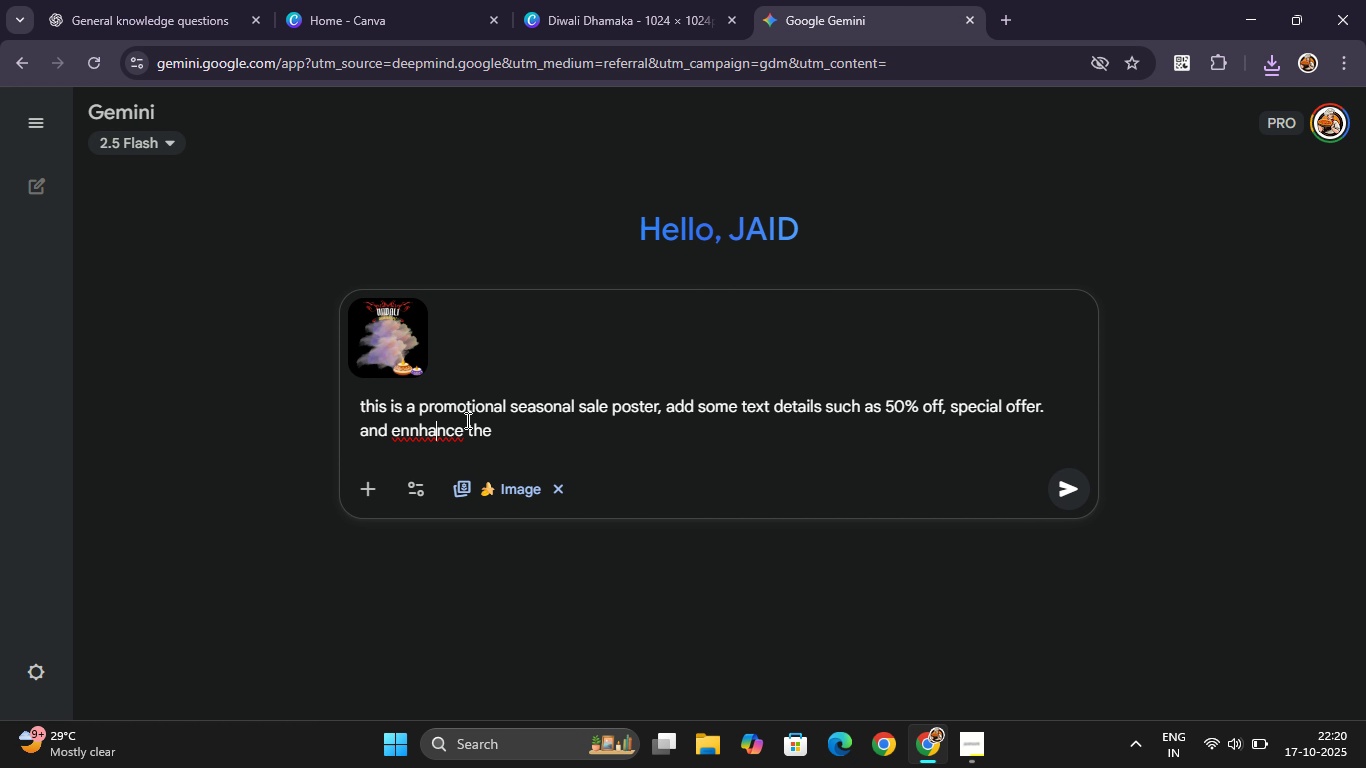 
key(ArrowLeft)
 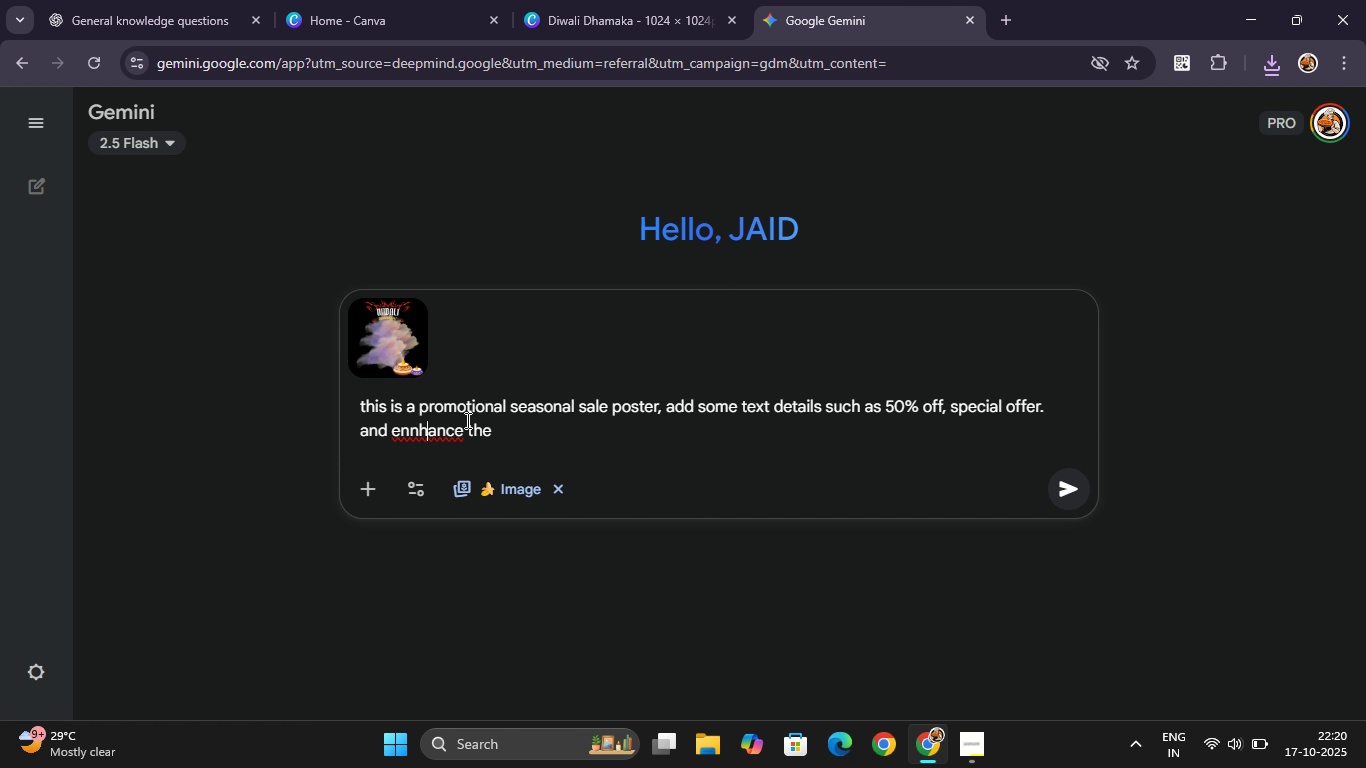 
key(ArrowLeft)
 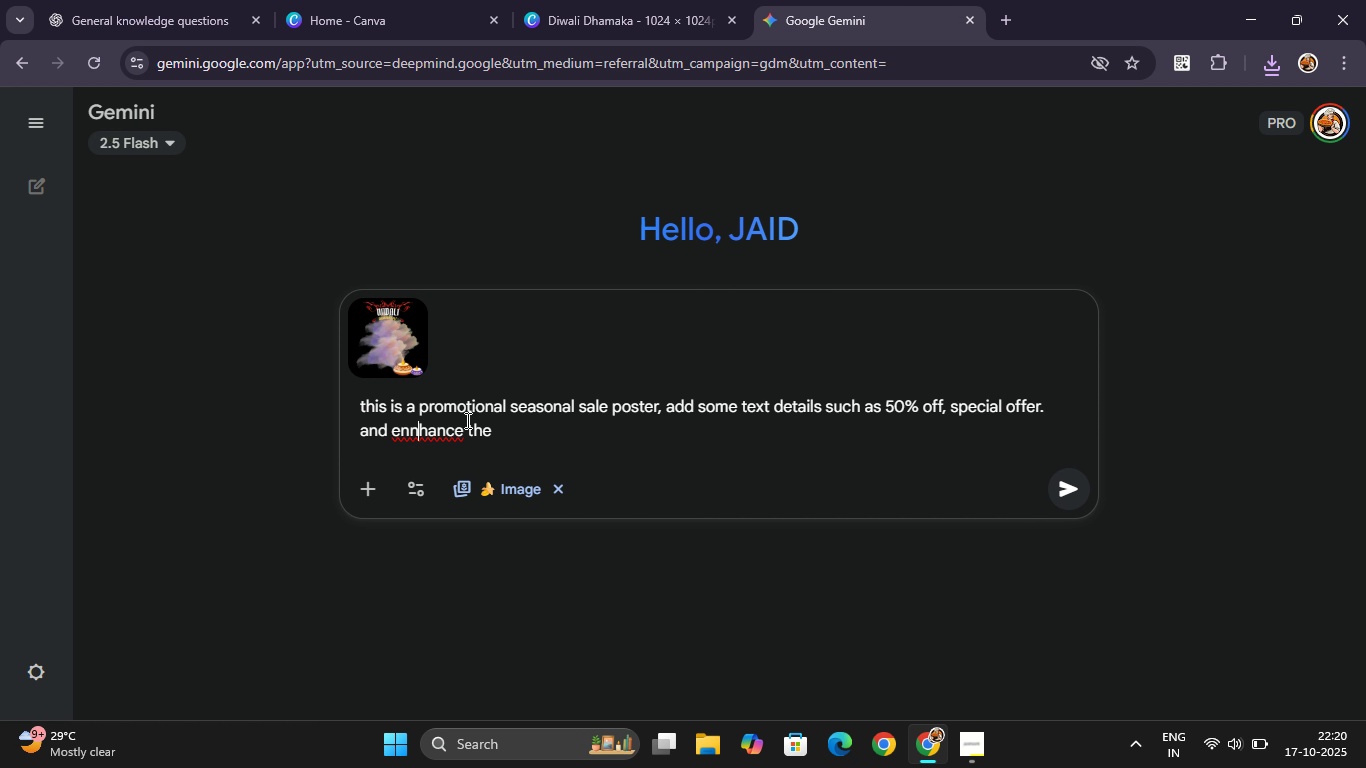 
key(ArrowLeft)
 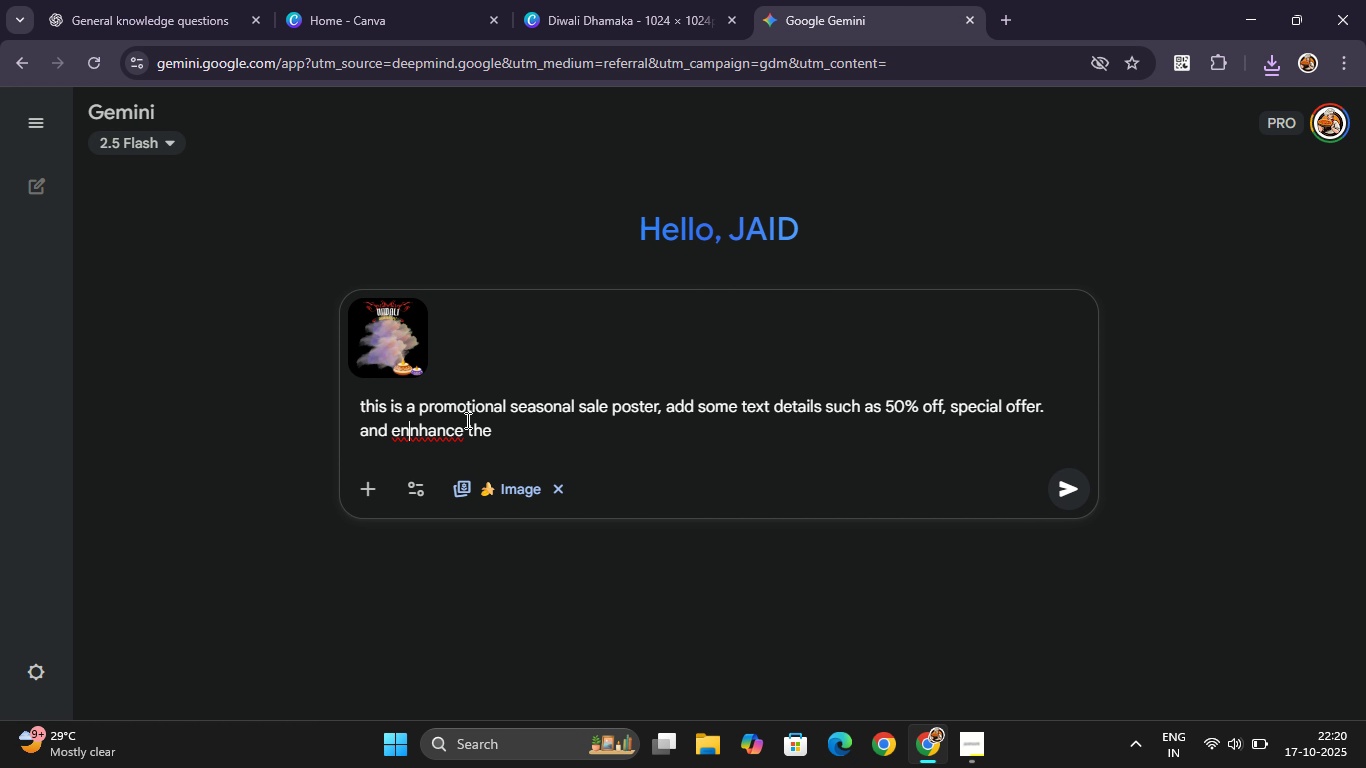 
key(ArrowLeft)
 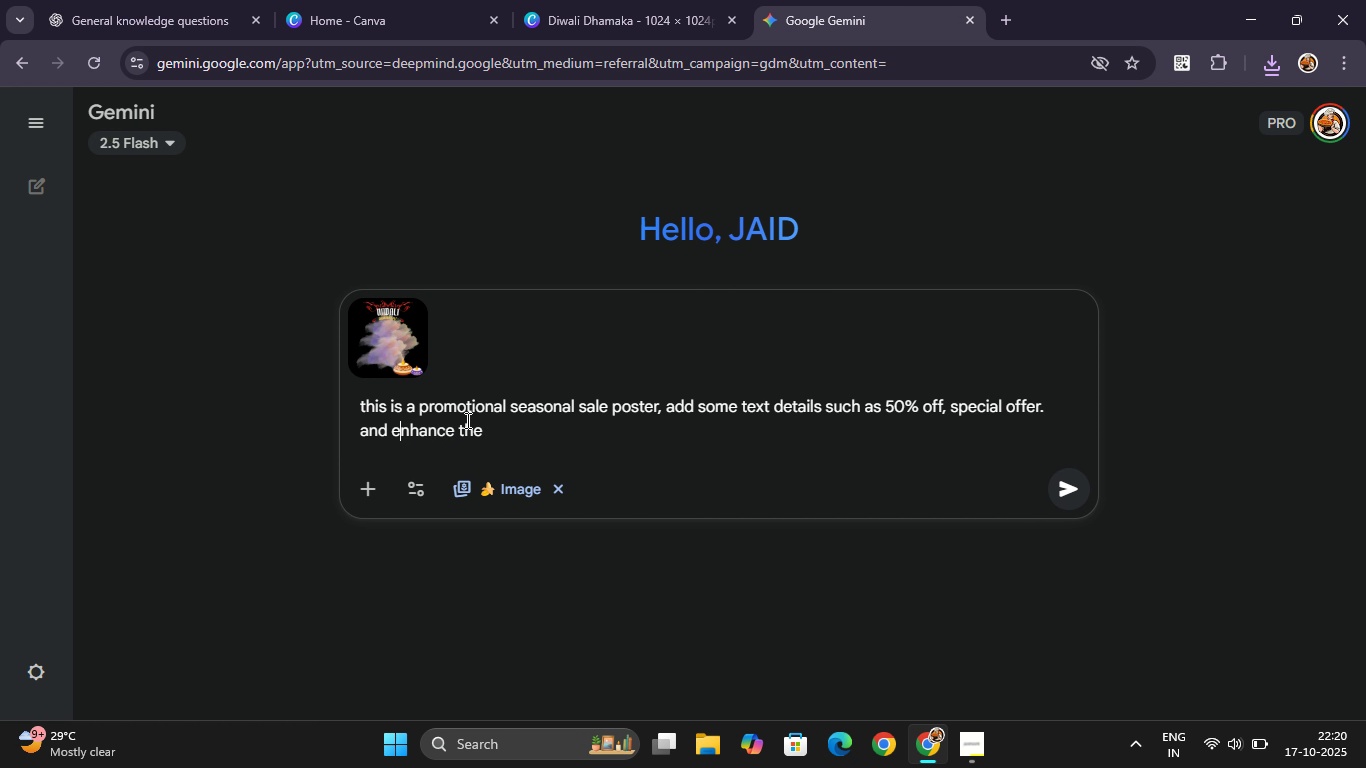 
key(Backspace)
type(poster overall look by adding special effect, background and yet minimalistic)
 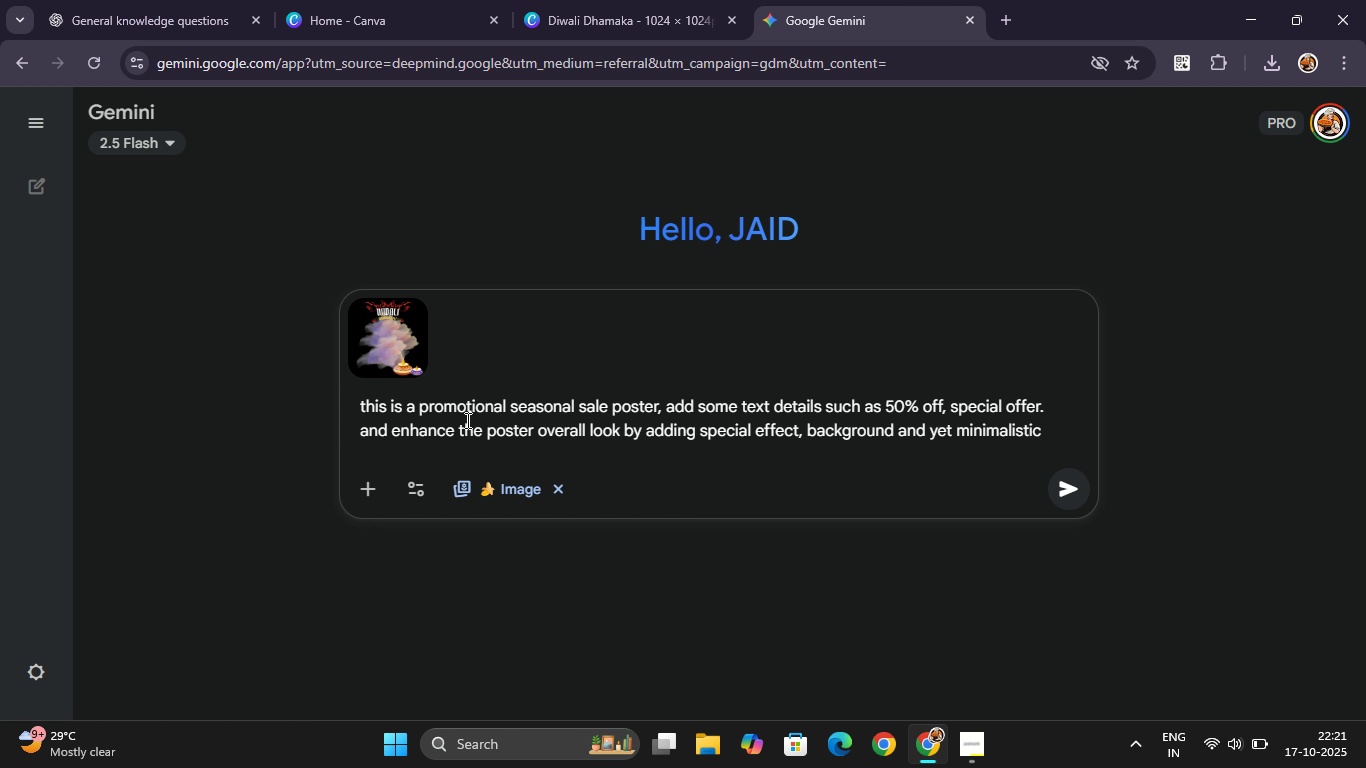 
hold_key(key=ArrowRight, duration=0.49)
 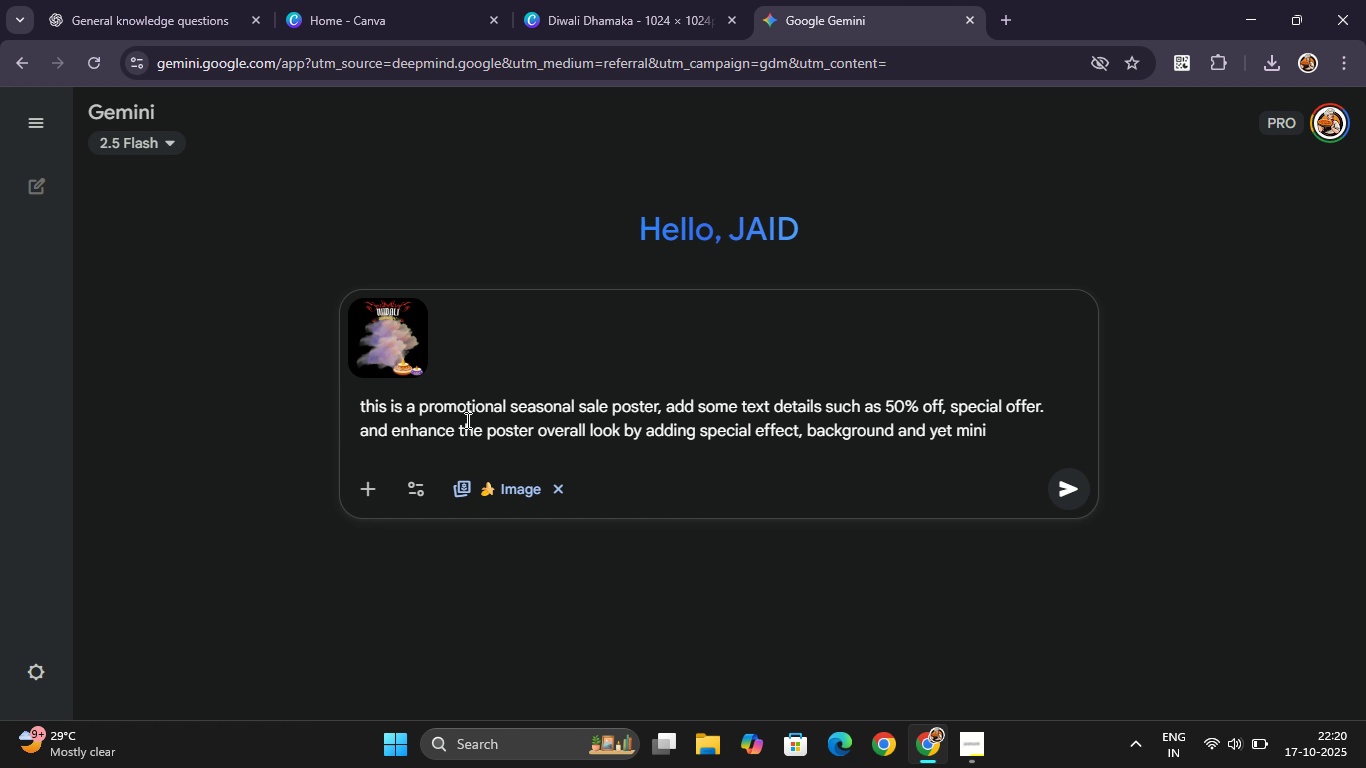 
key(Enter)
 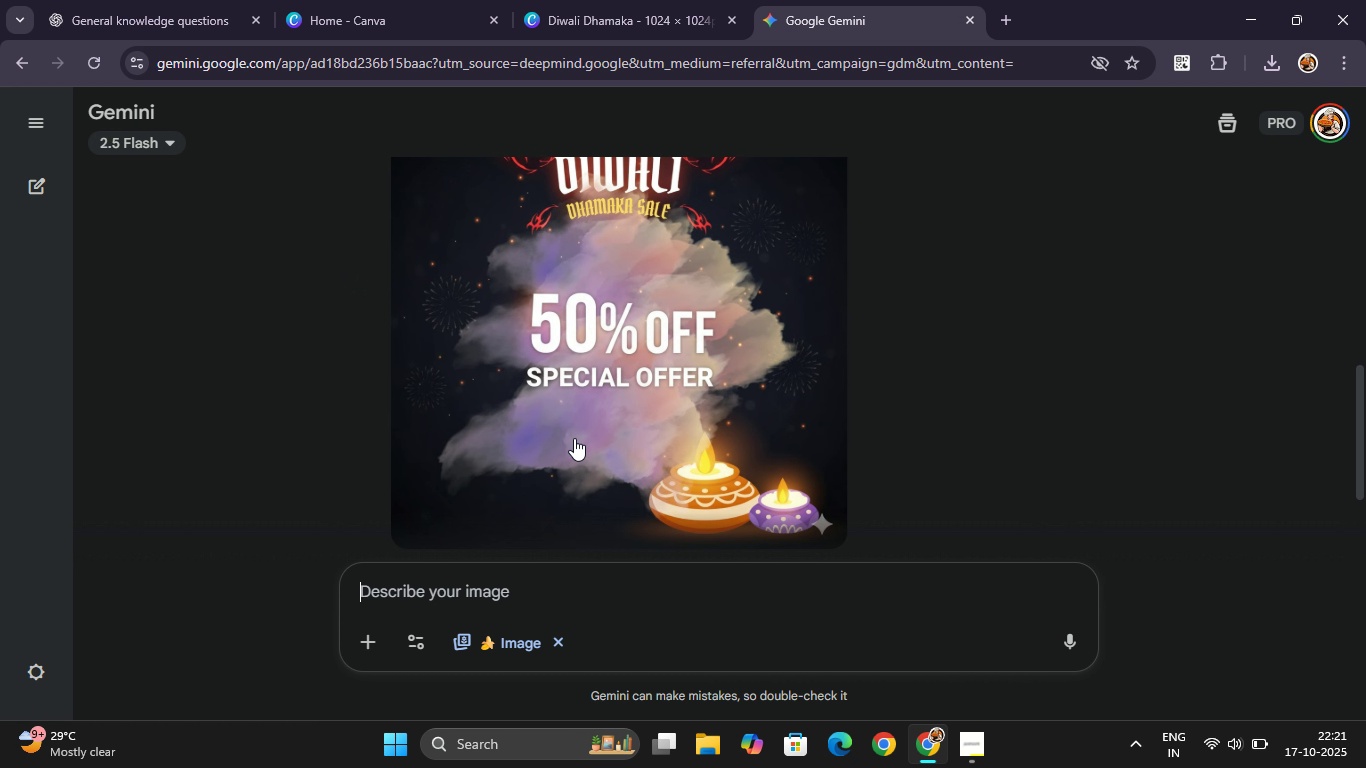 
wait(21.06)
 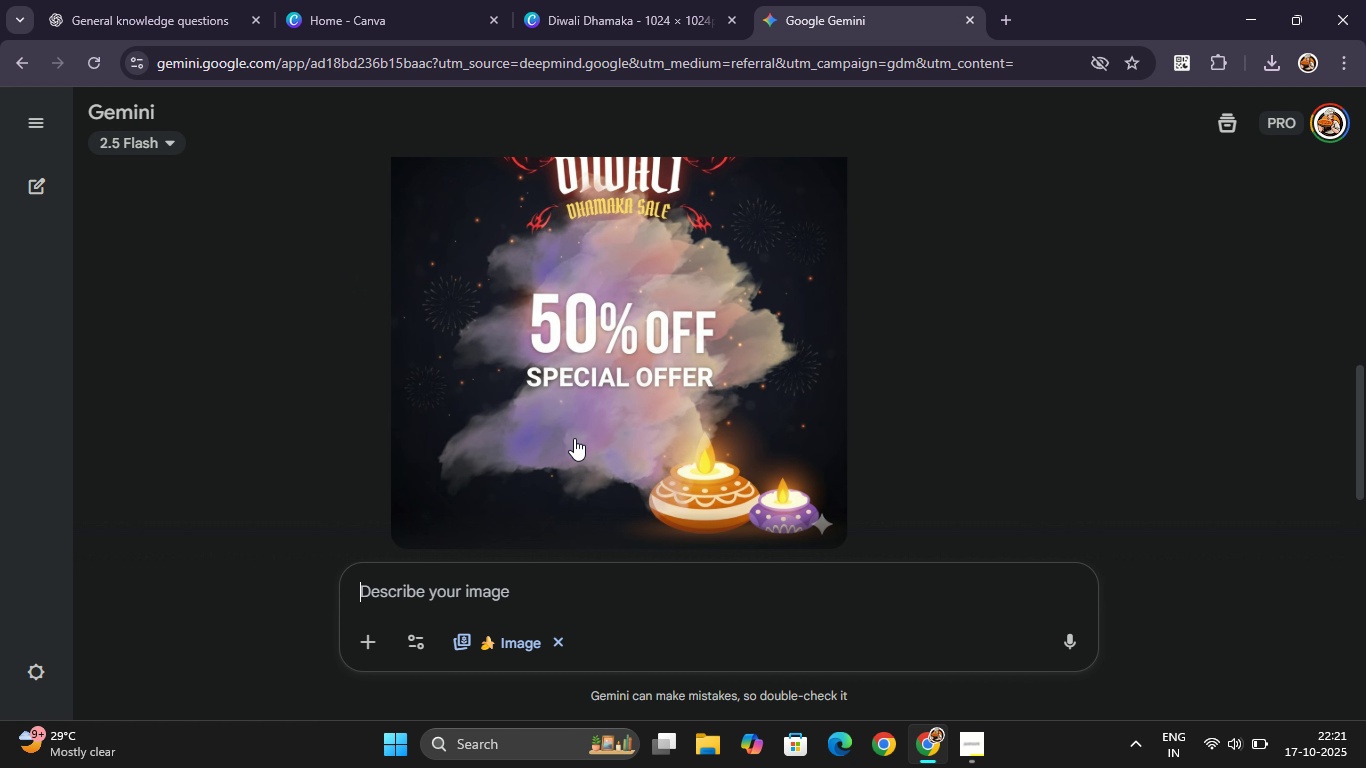 
left_click([499, 583])
 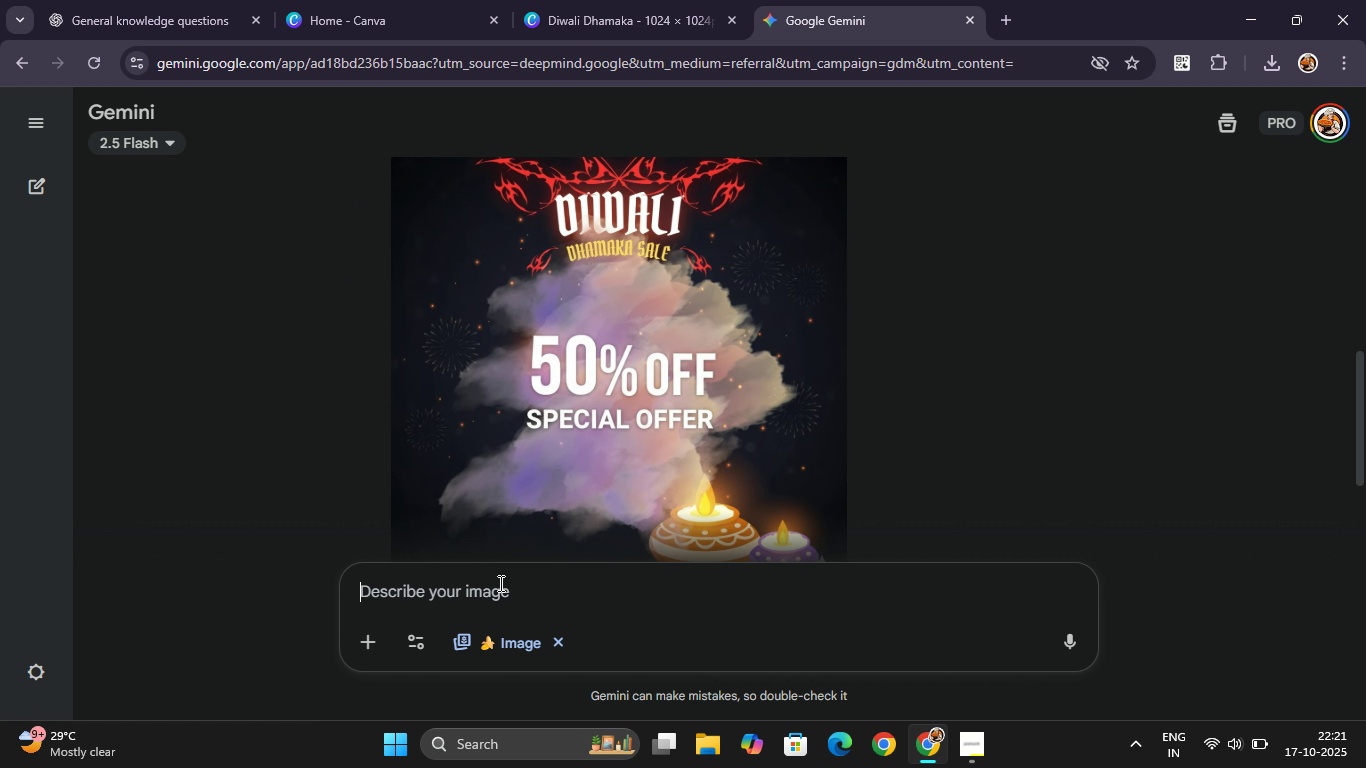 
type(also add product images in center such as )
 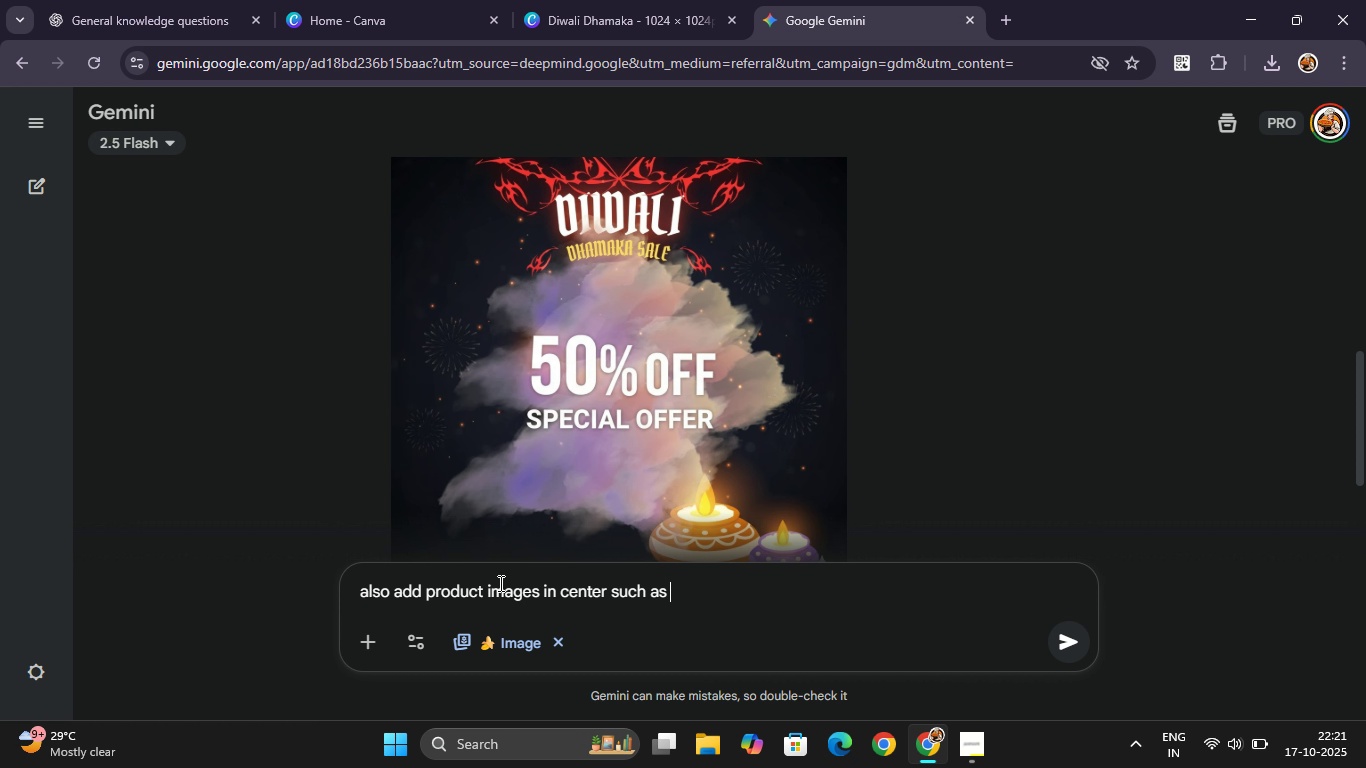 
wait(5.25)
 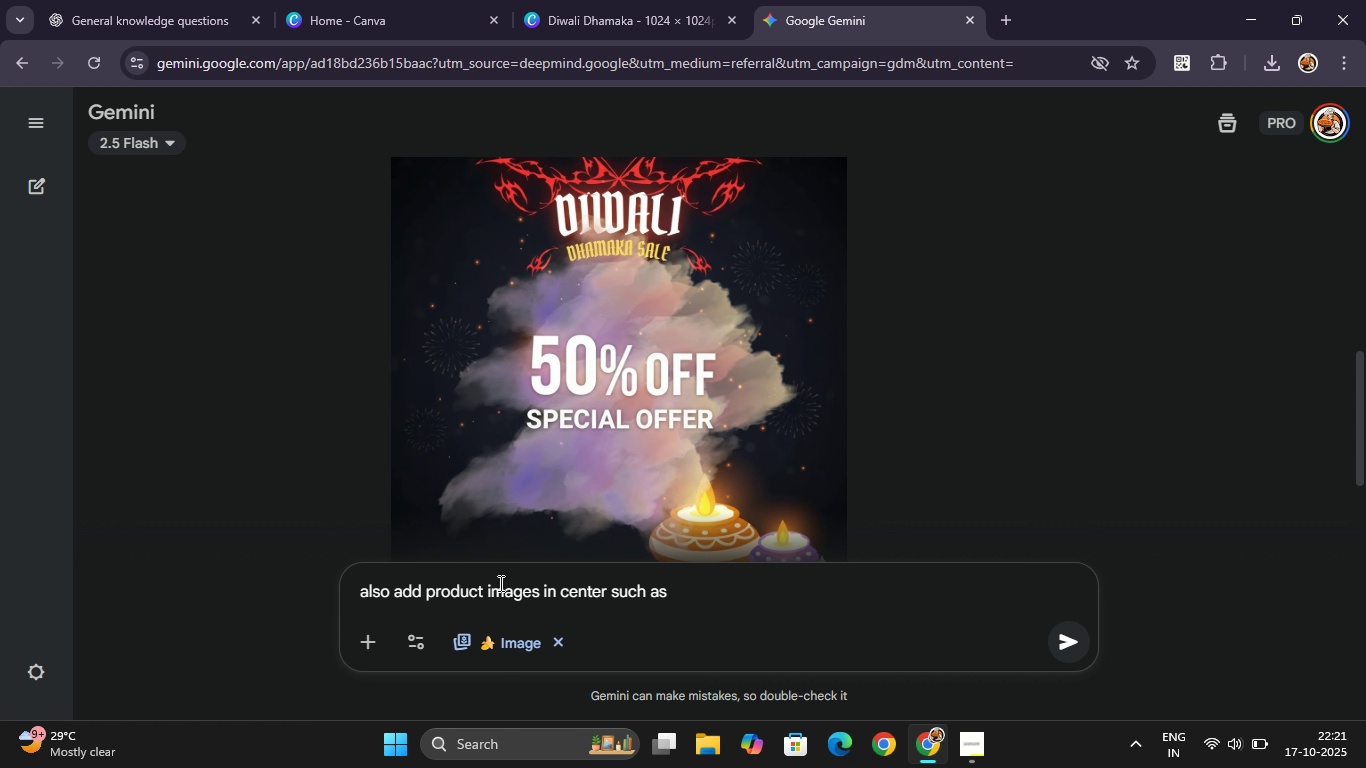 
type(cloths and electronic etc)
 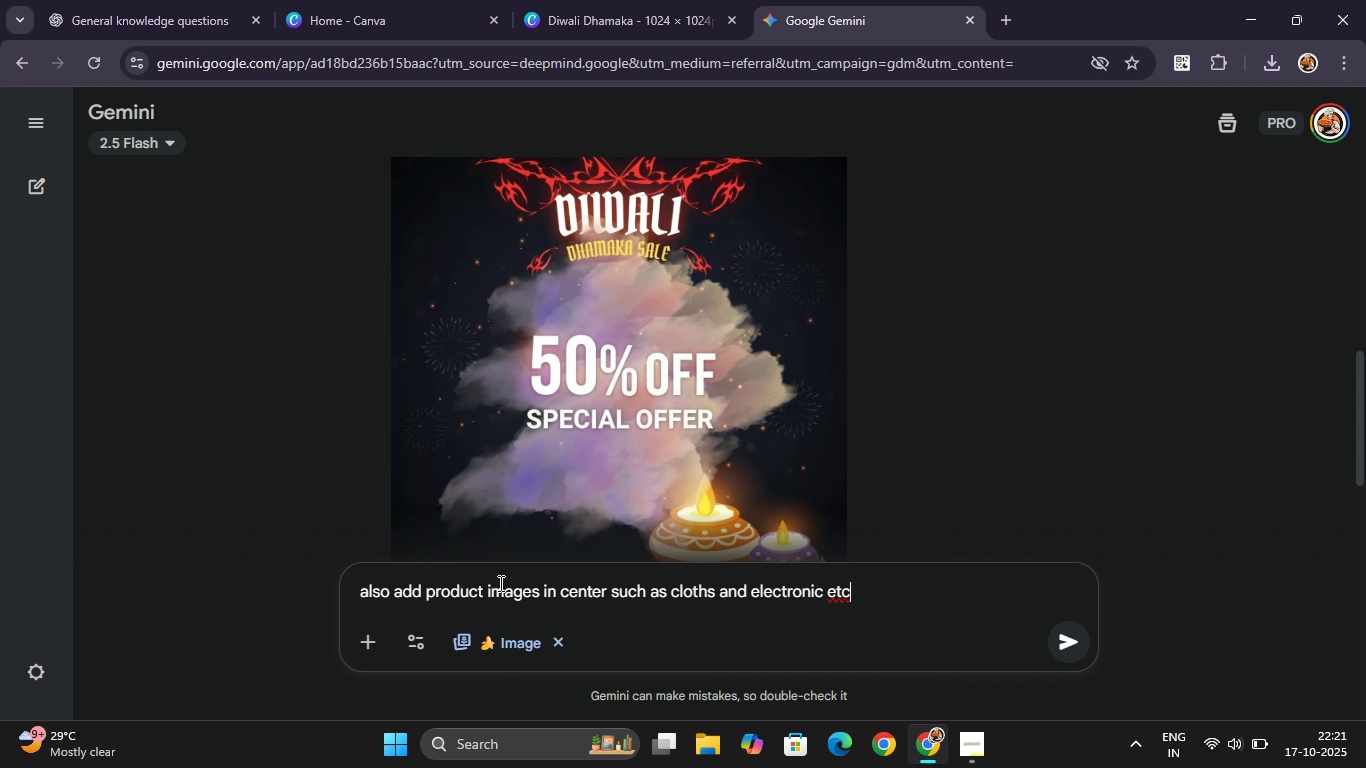 
key(Enter)
 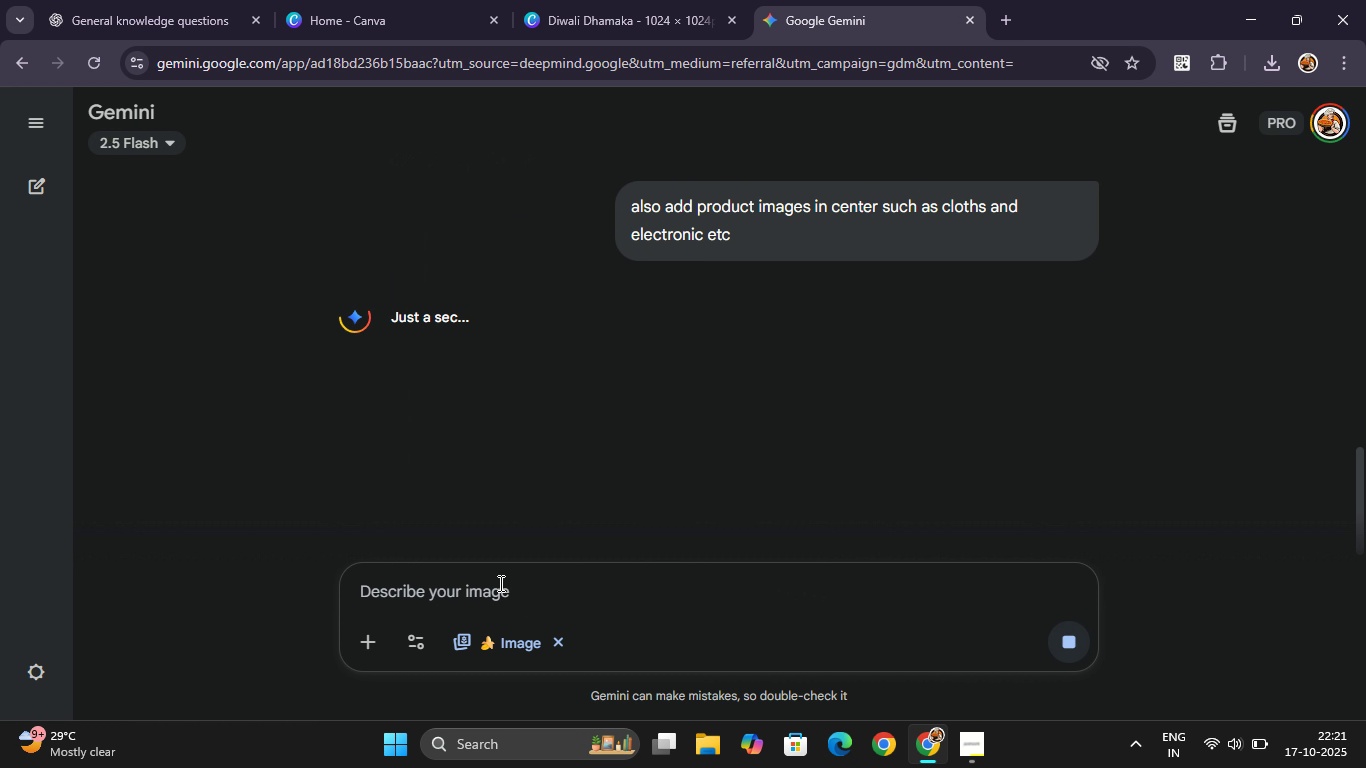 
mouse_move([770, 372])
 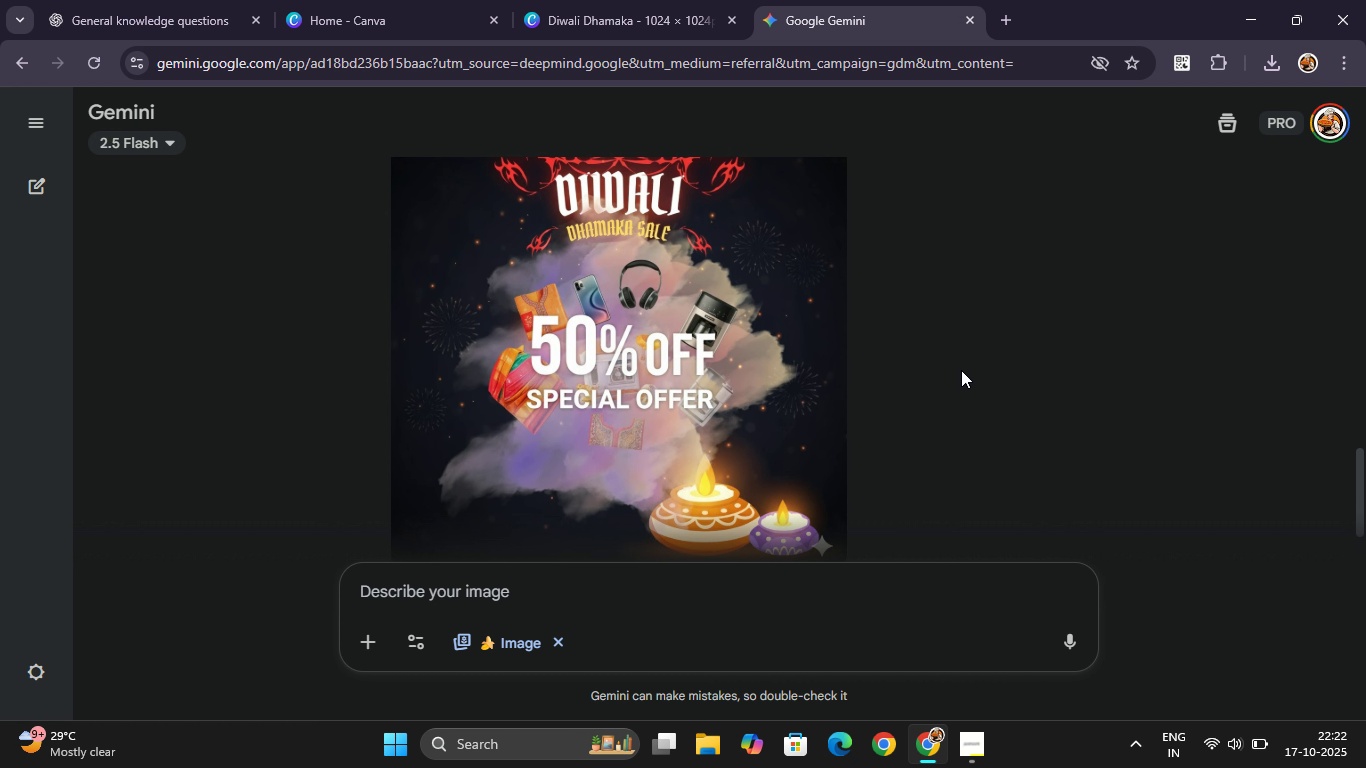 
wait(19.2)
 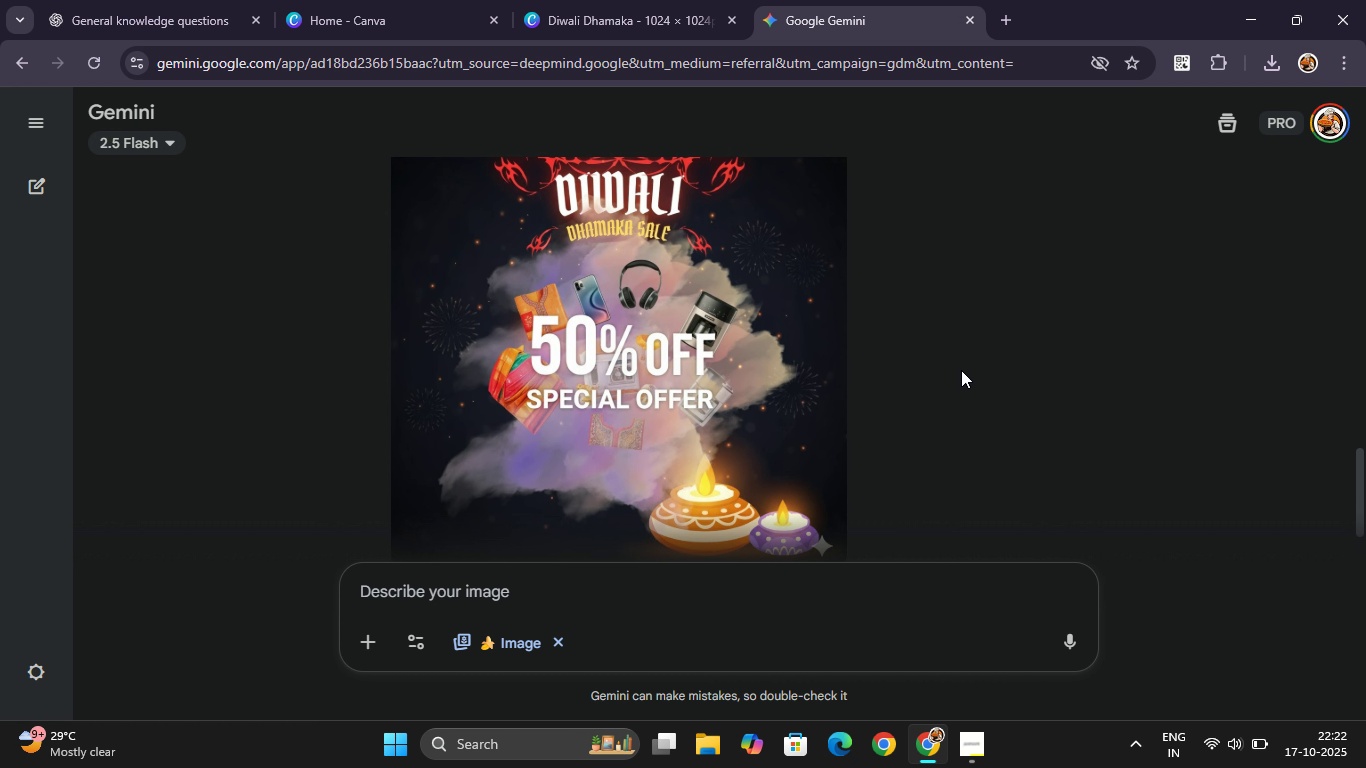 
left_click([486, 599])
 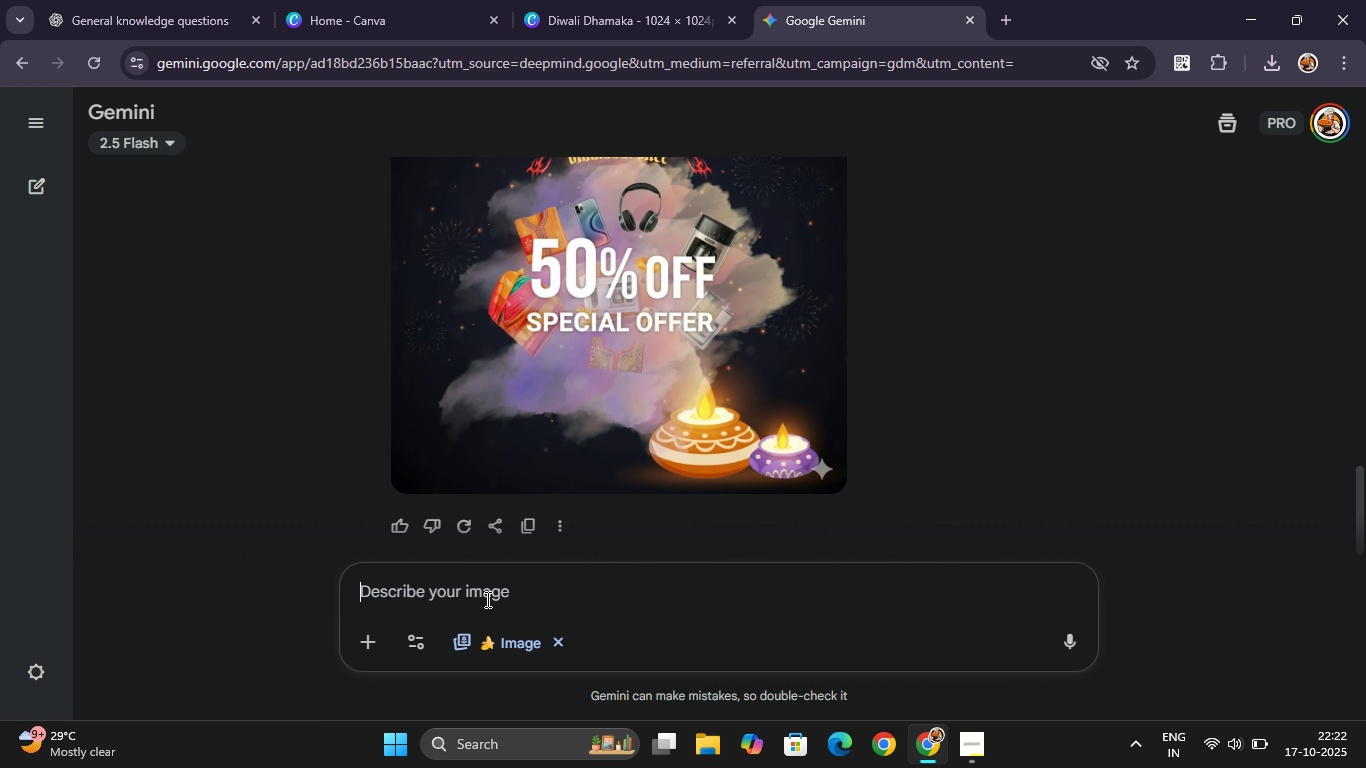 
type(add l)
key(Backspace)
type(glowing in )
 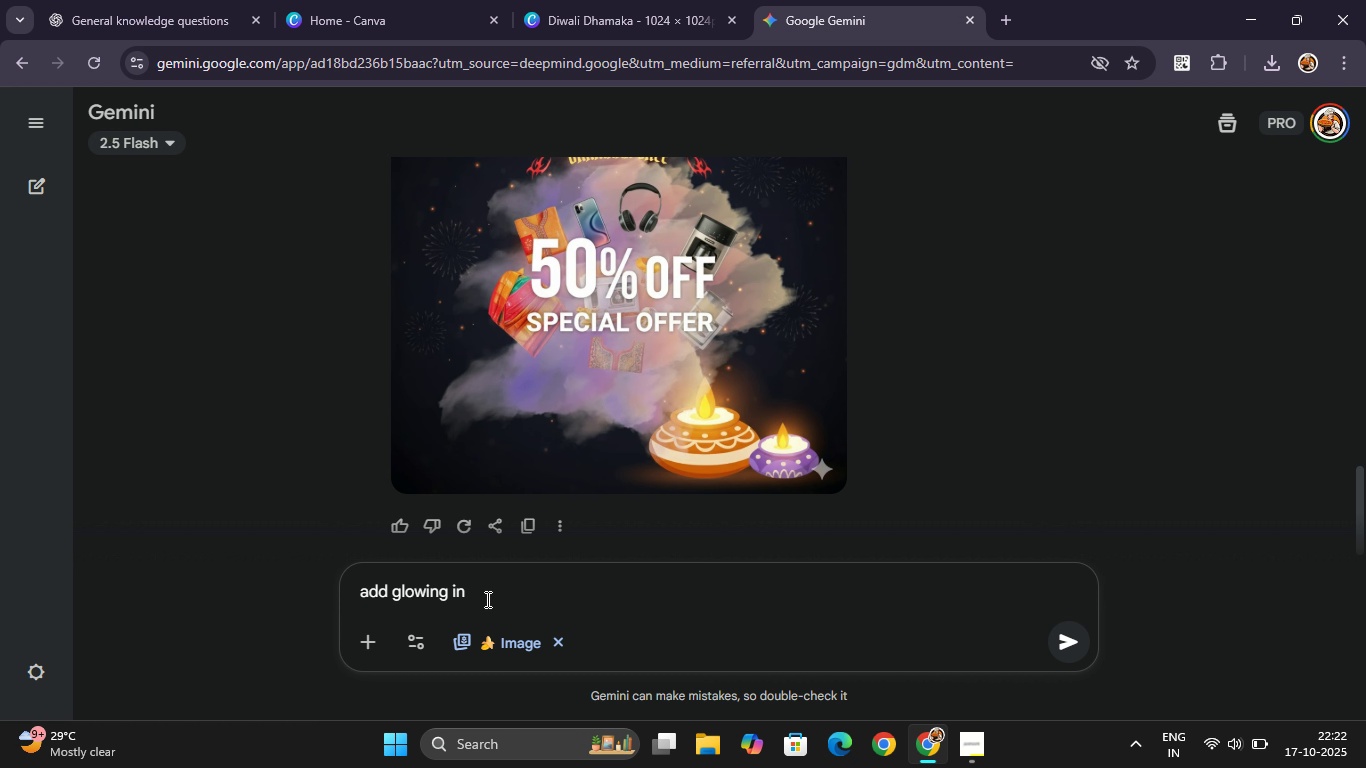 
type(50% off special offer text)
 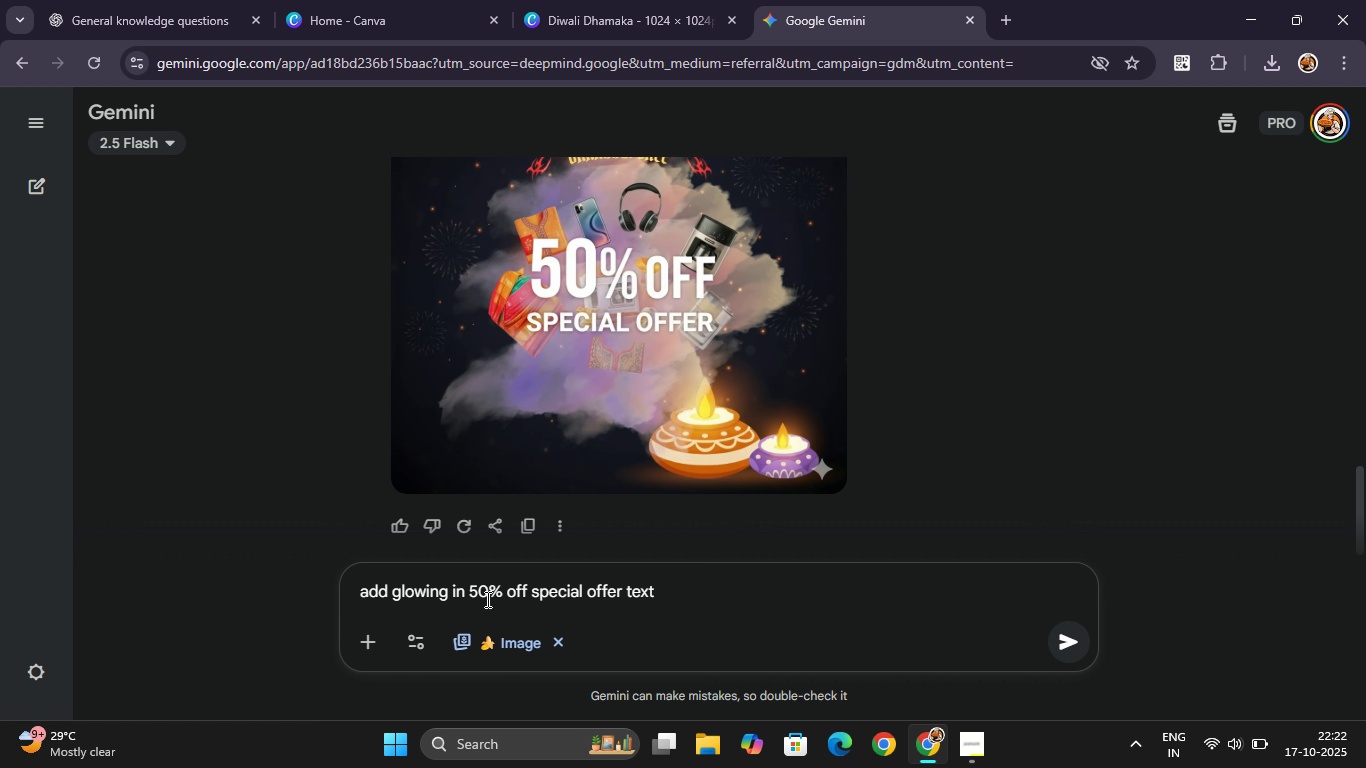 
type(, remove the cloud from the backlg)
key(Backspace)
key(Backspace)
type(ground and add diwali effects into the background)
 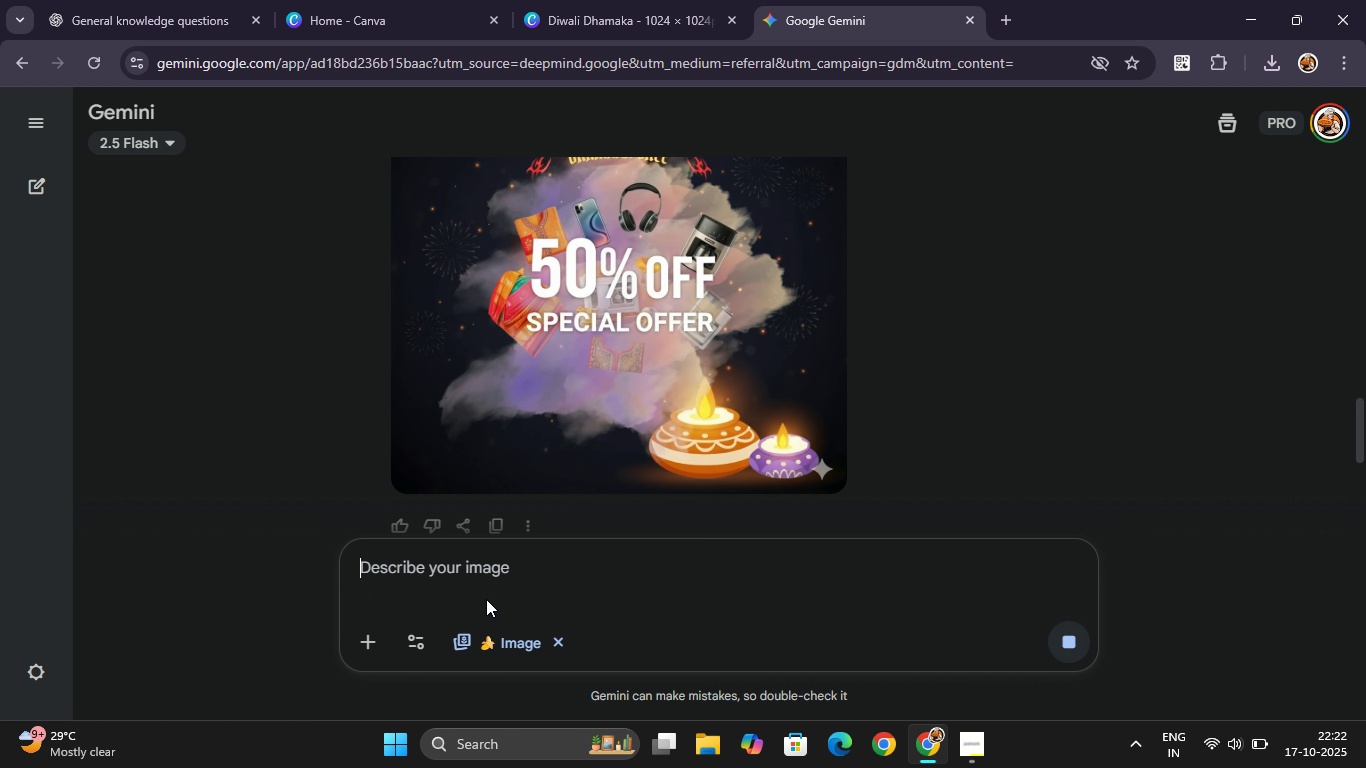 
key(Enter)
 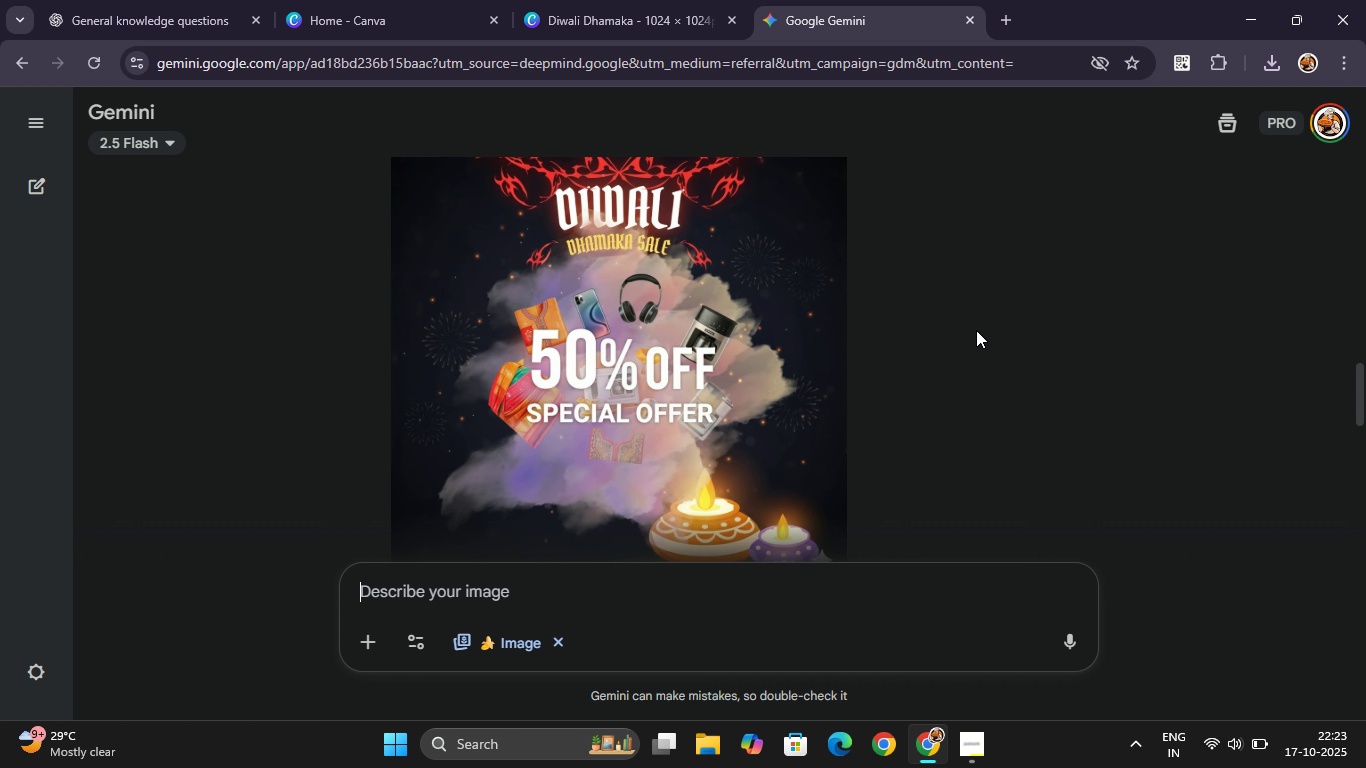 
wait(22.04)
 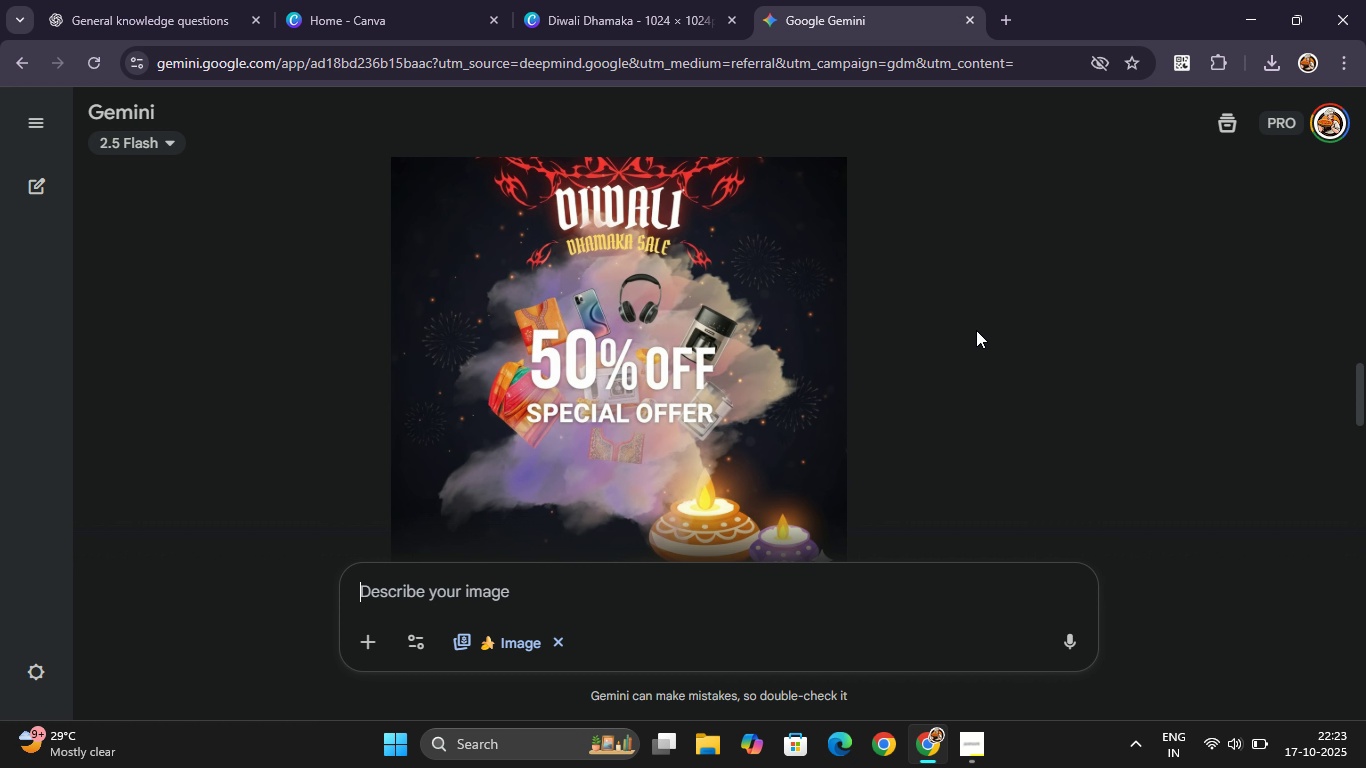 
left_click([763, 296])
 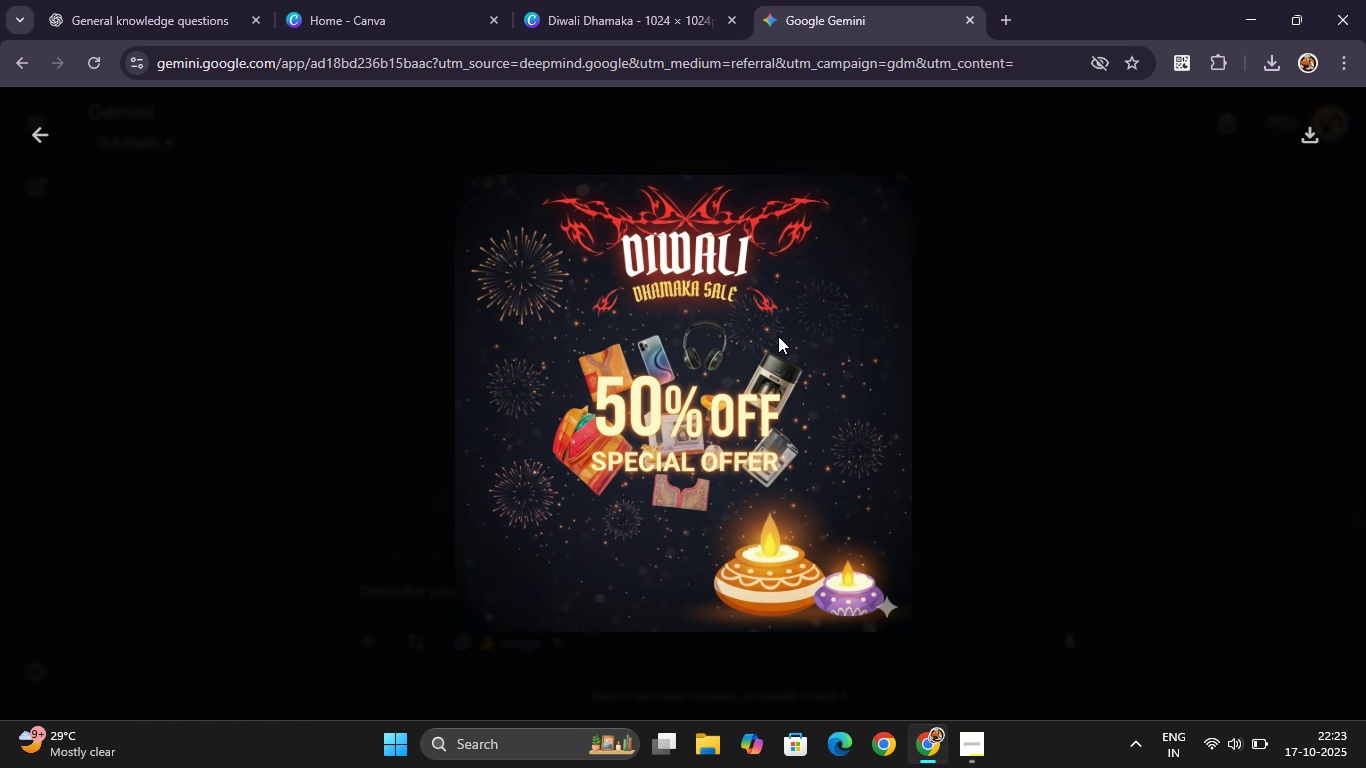 
left_click([778, 337])